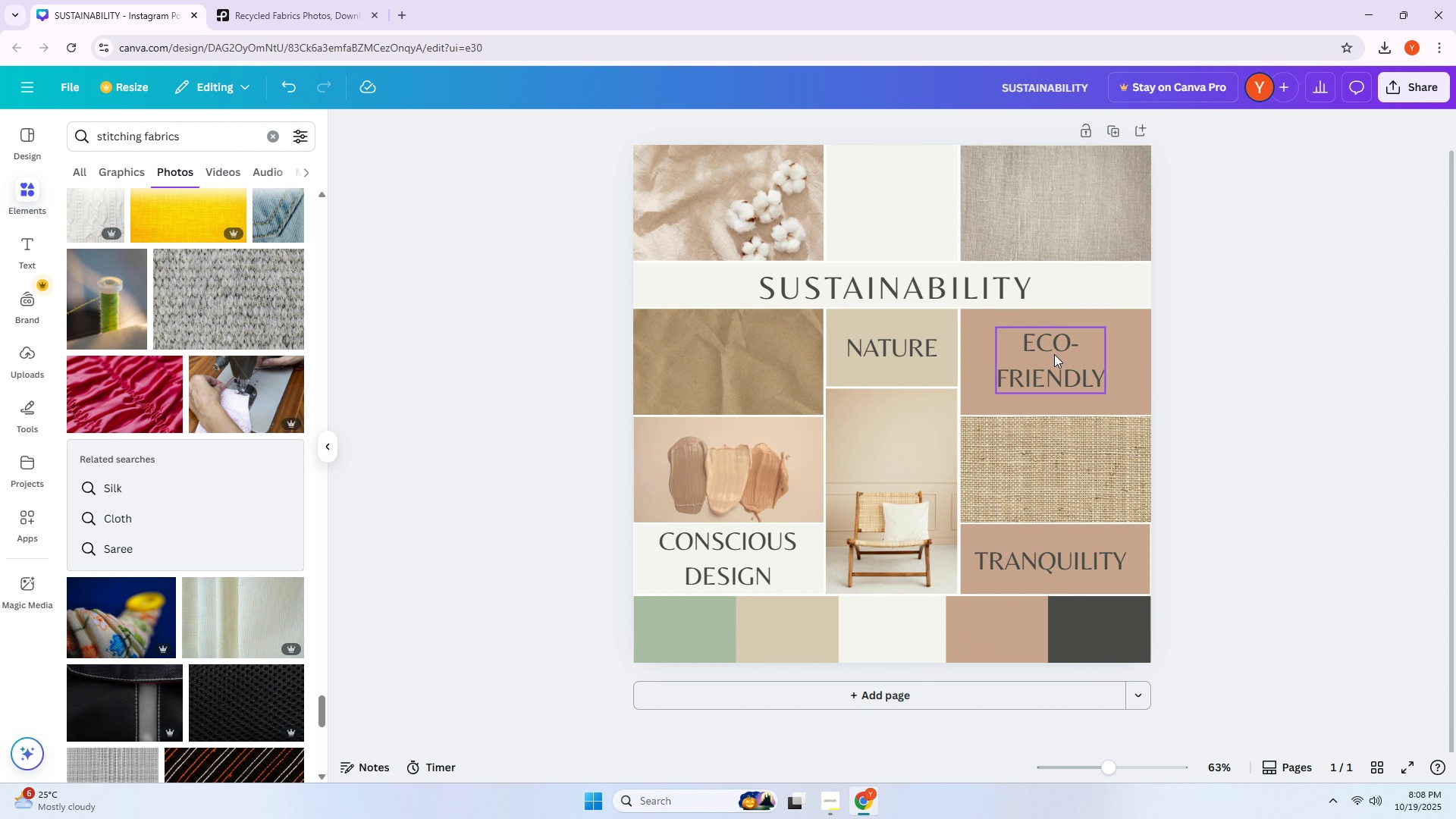 
hold_key(key=ControlLeft, duration=0.63)
scroll: coordinate [1257, 362], scroll_direction: up, amount: 1.0
 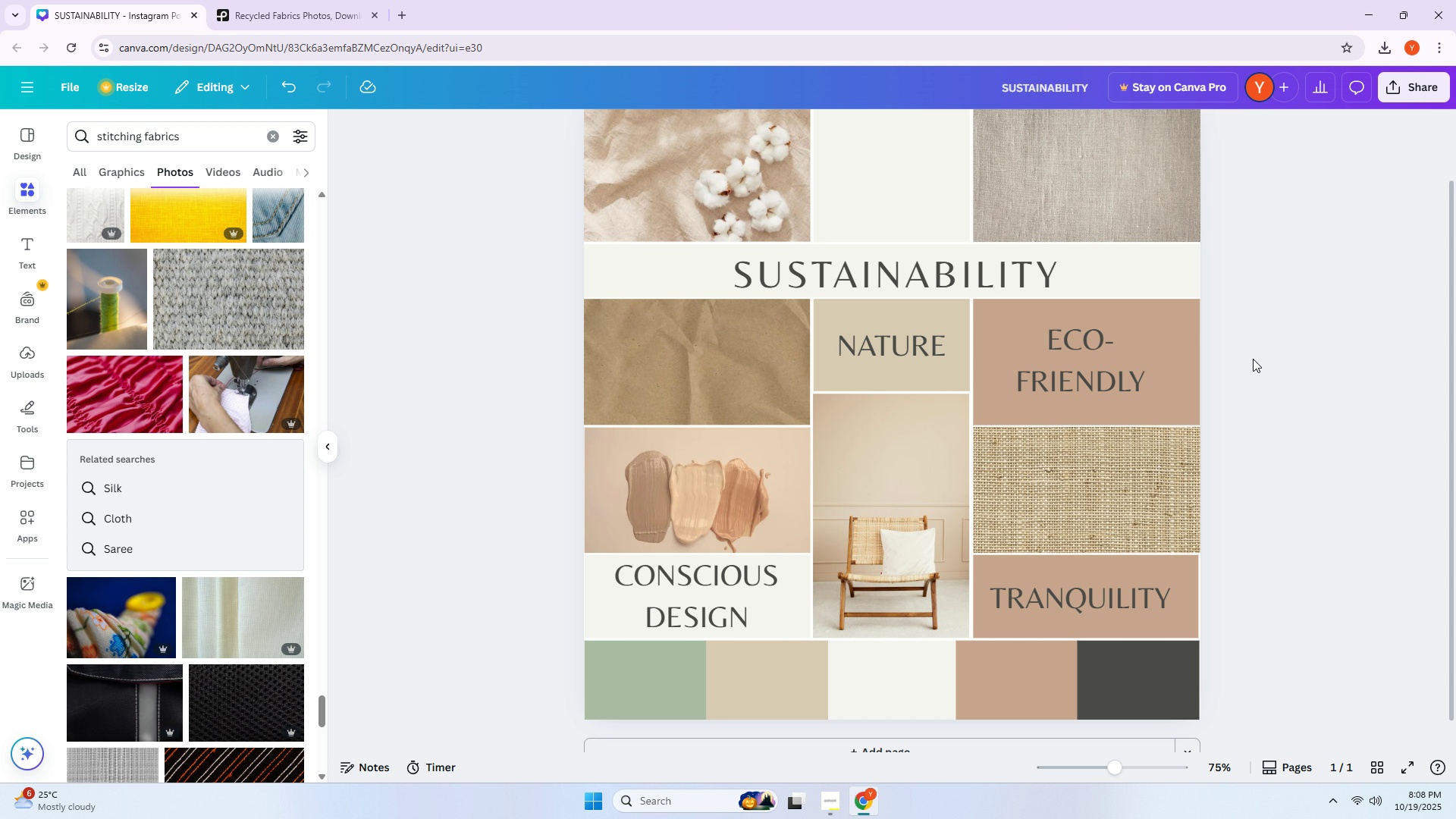 
hold_key(key=ControlLeft, duration=0.83)
scroll: coordinate [755, 210], scroll_direction: up, amount: 9.0
 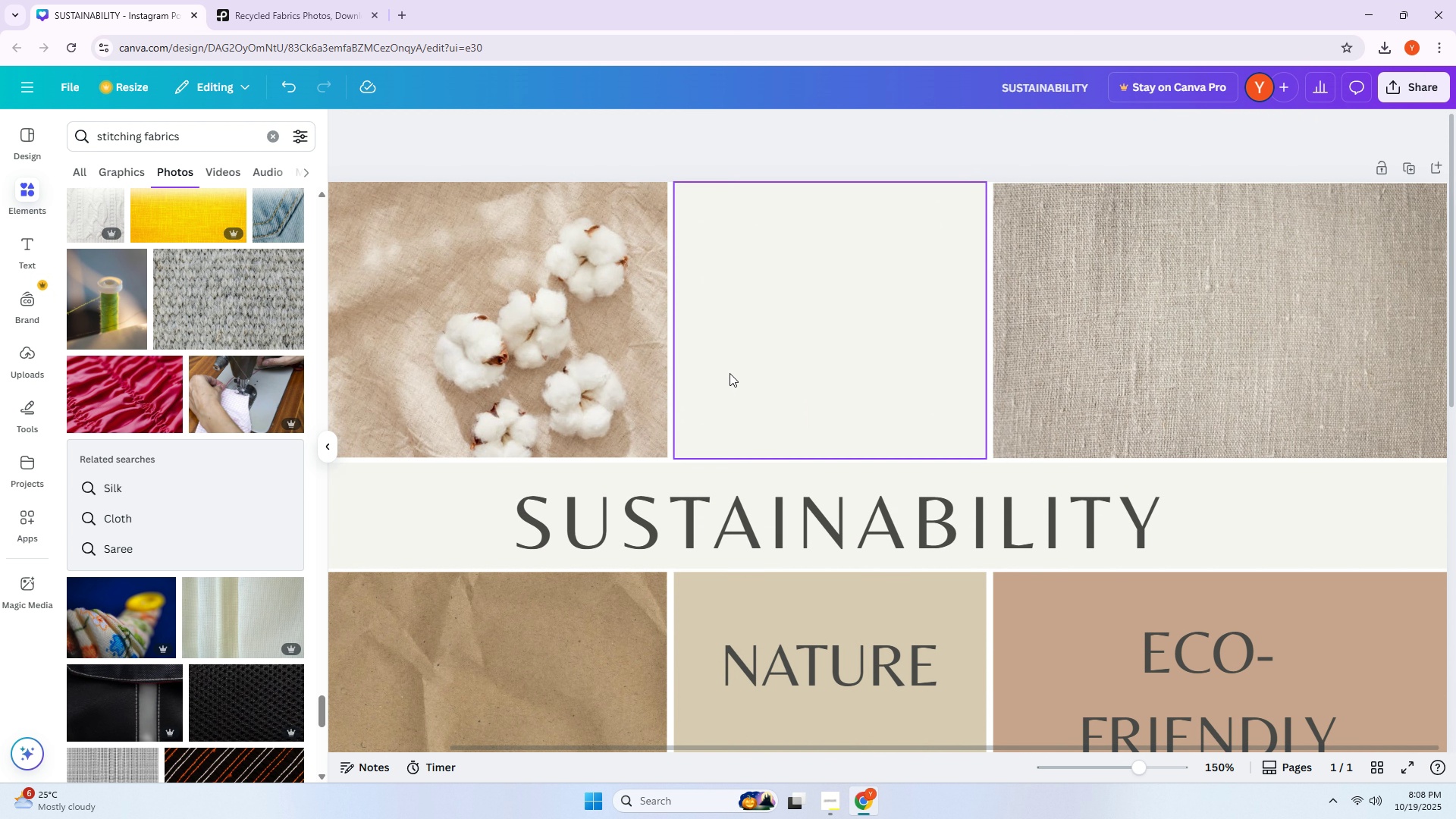 
hold_key(key=ControlLeft, duration=1.44)
scroll: coordinate [785, 428], scroll_direction: up, amount: 5.0
 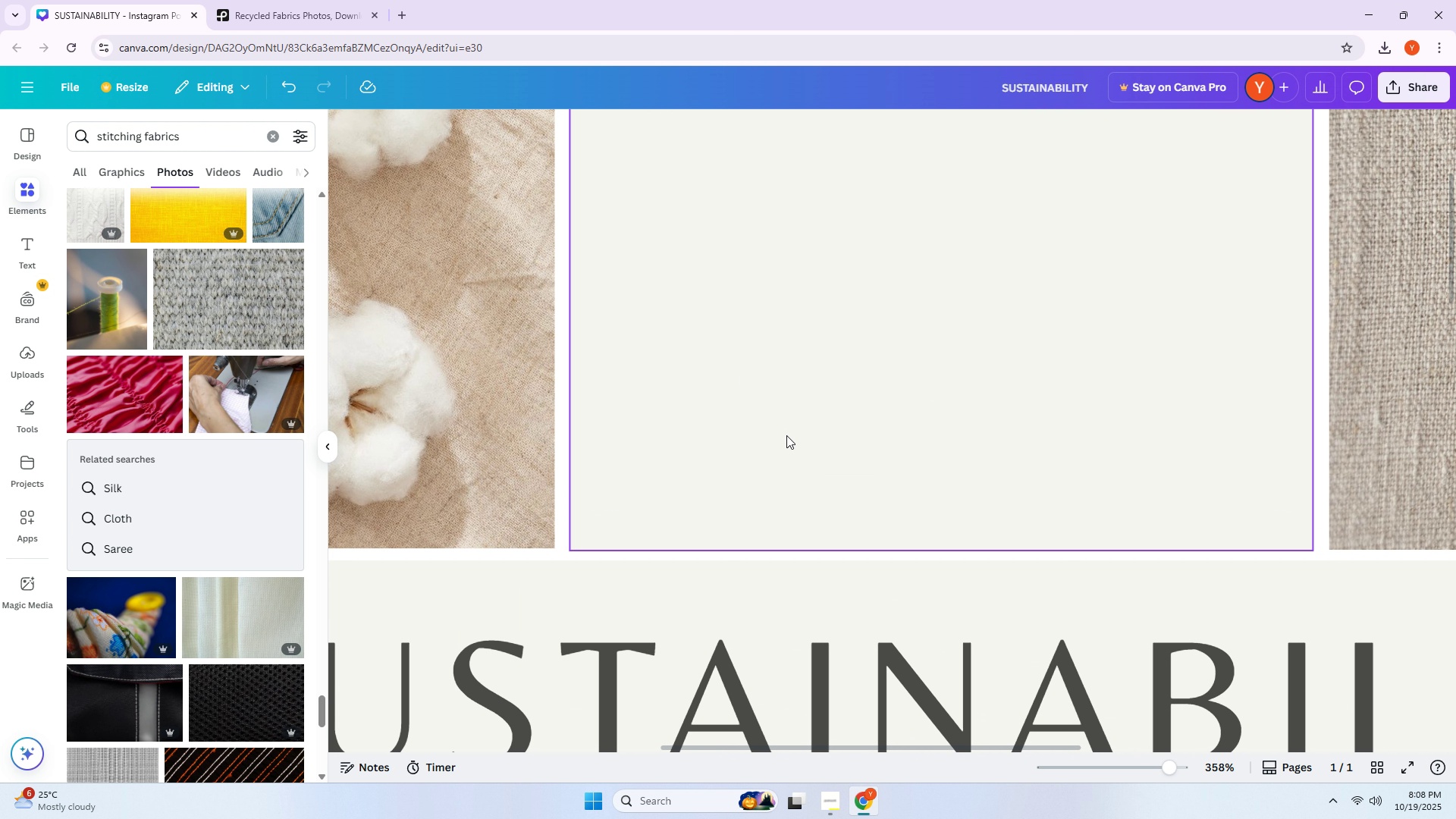 
left_click([786, 439])
 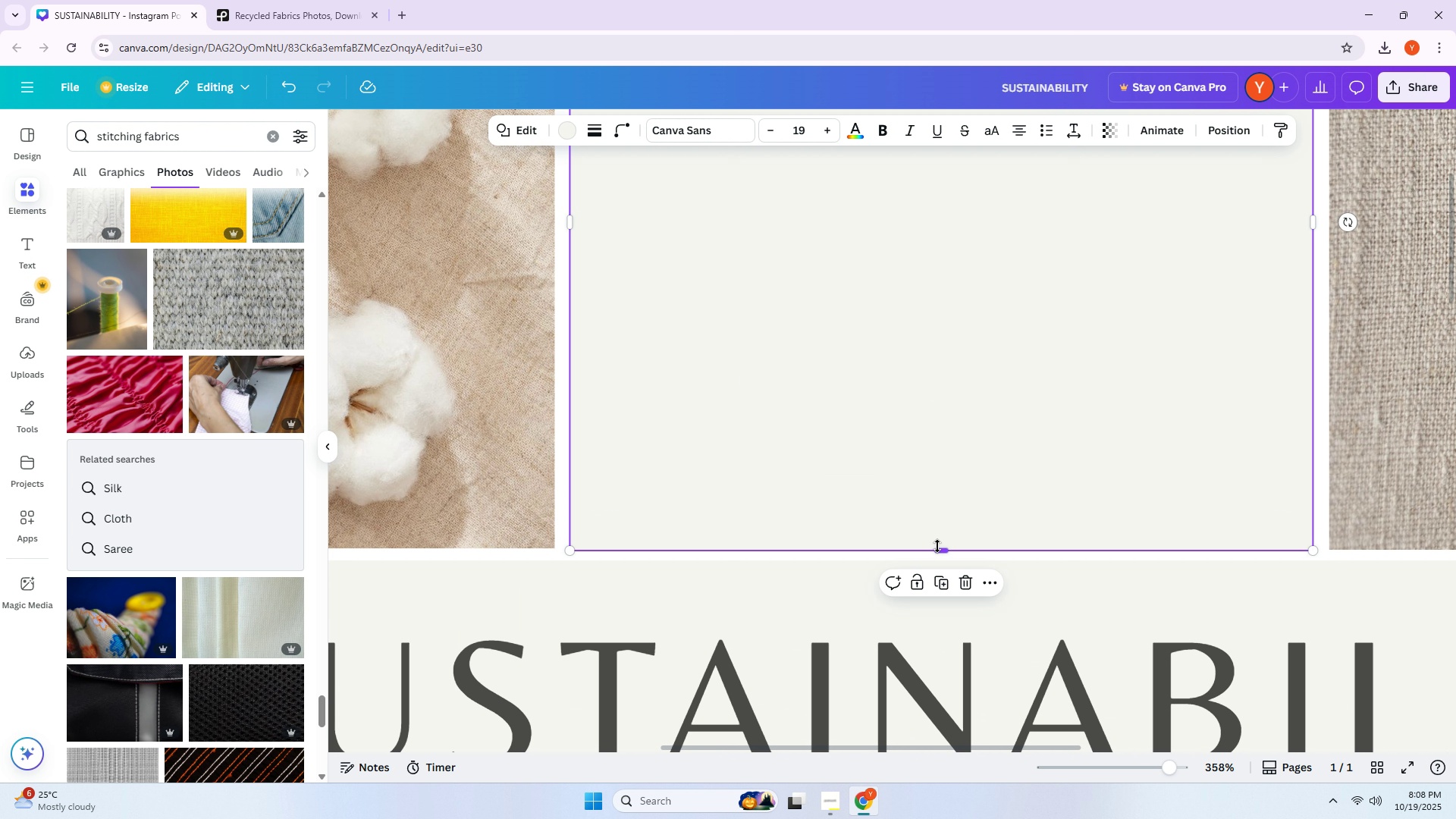 
left_click_drag(start_coordinate=[939, 548], to_coordinate=[935, 544])
 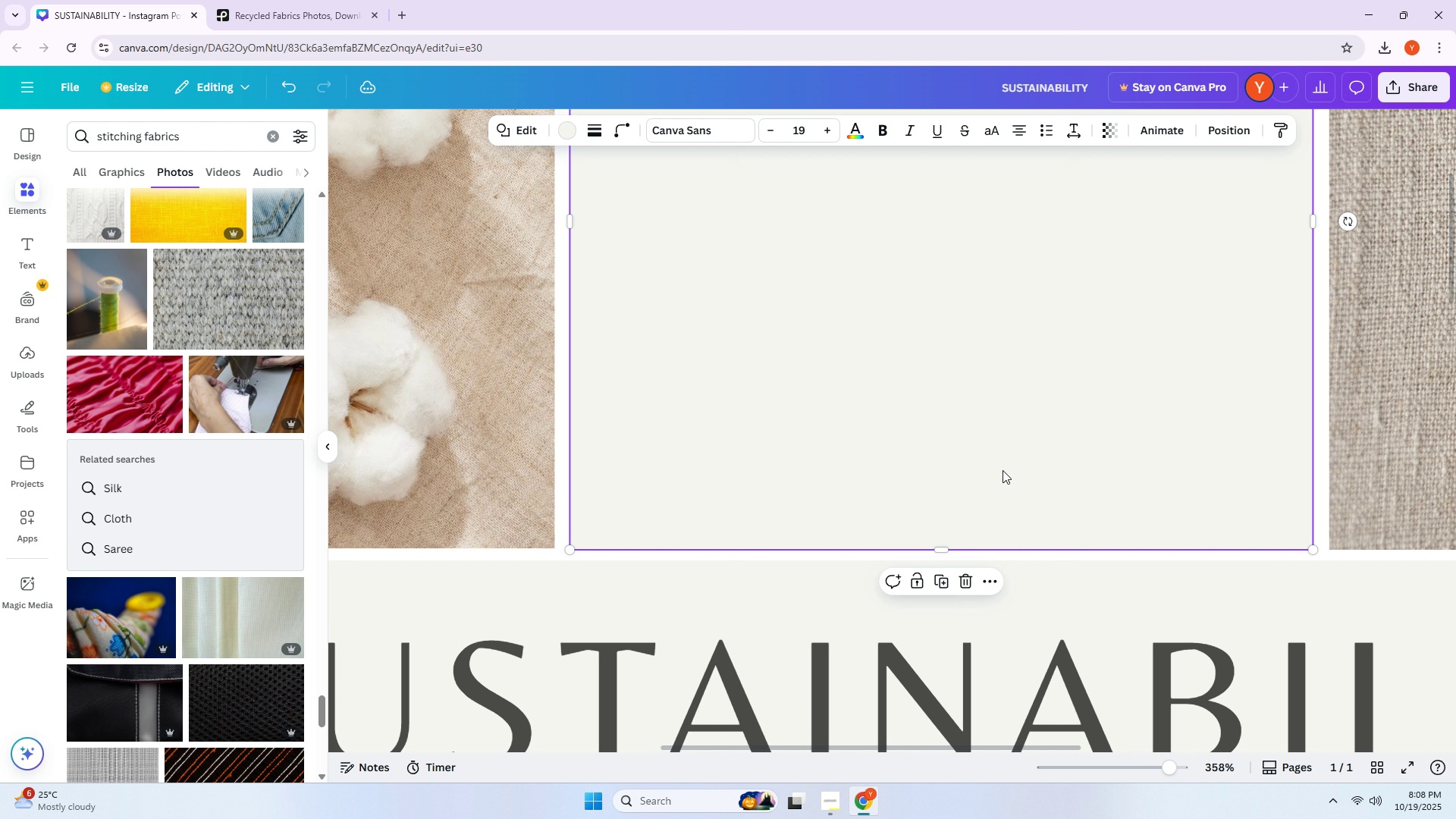 
left_click([1003, 470])
 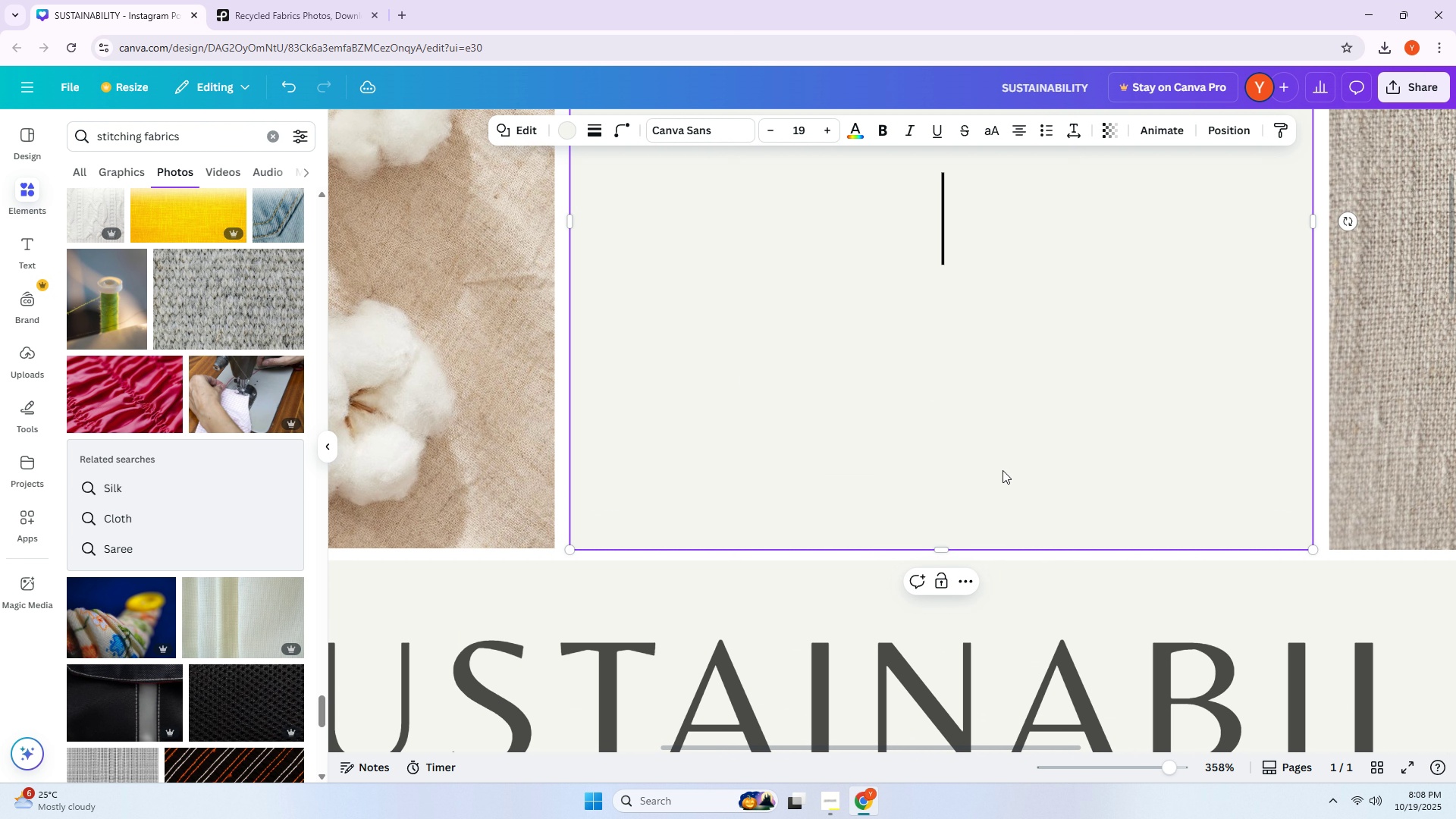 
hold_key(key=ControlLeft, duration=0.94)
scroll: coordinate [1357, 475], scroll_direction: down, amount: 1.0
 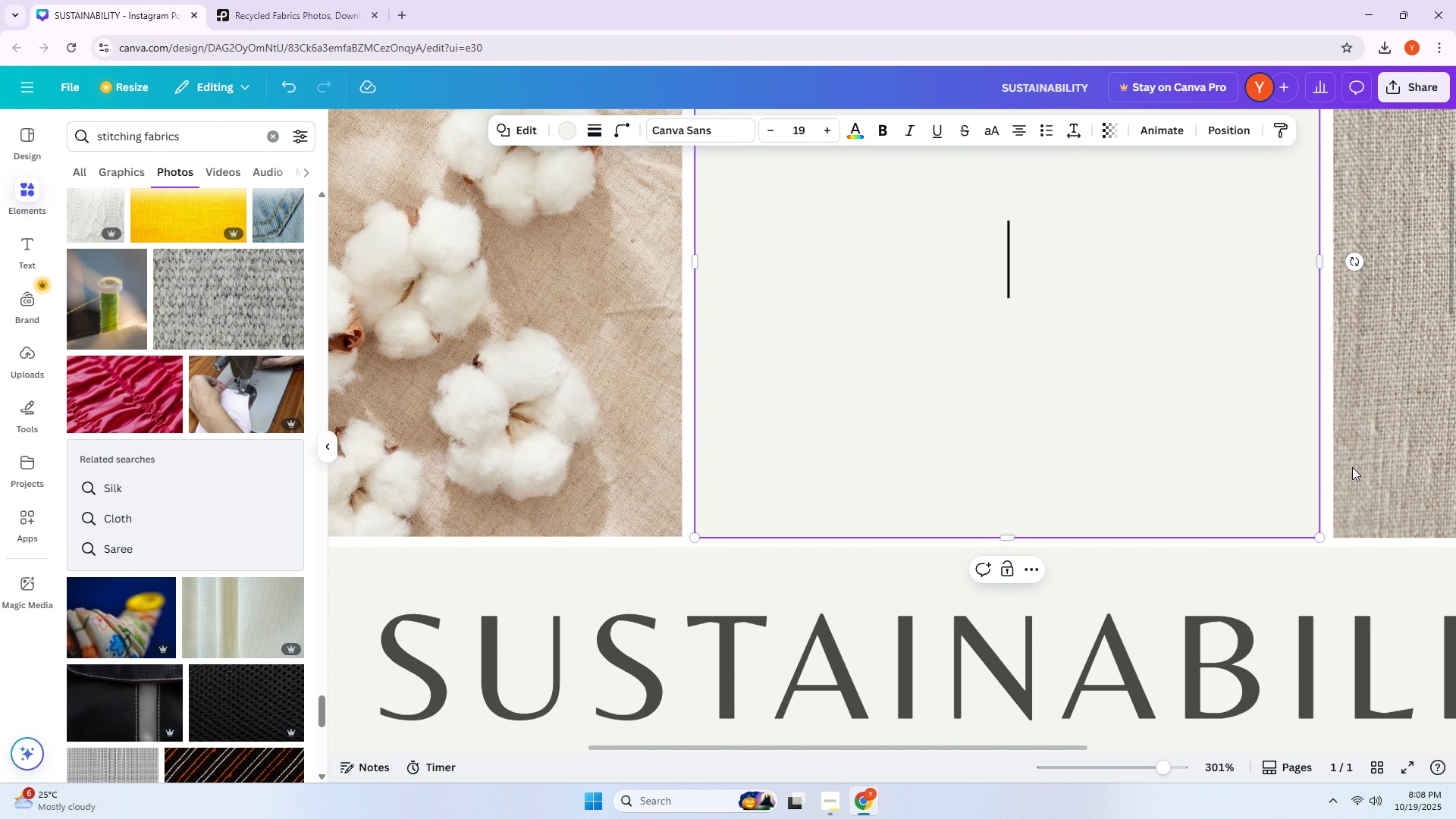 
left_click([1367, 466])
 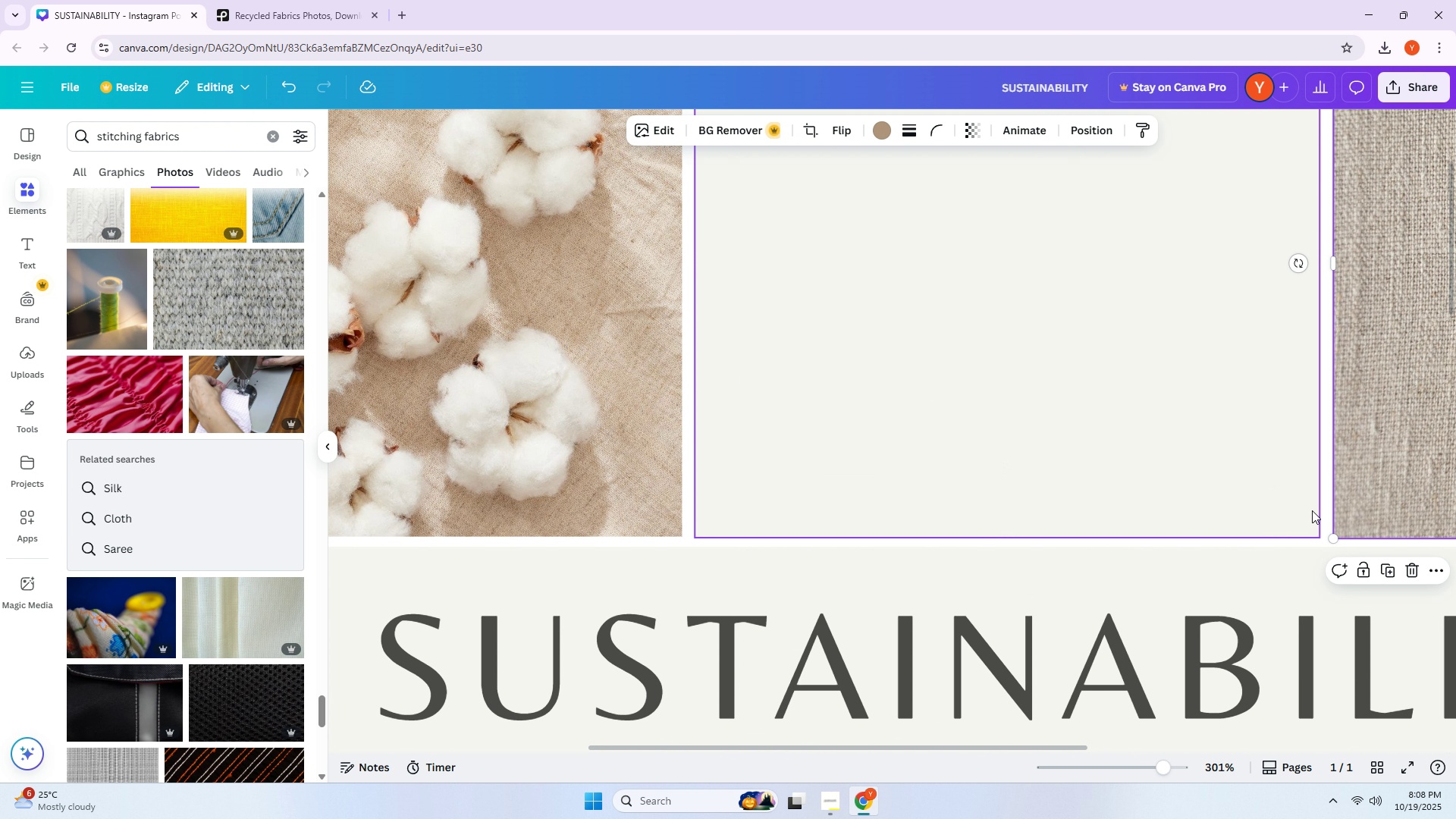 
scroll: coordinate [1276, 500], scroll_direction: down, amount: 7.0
 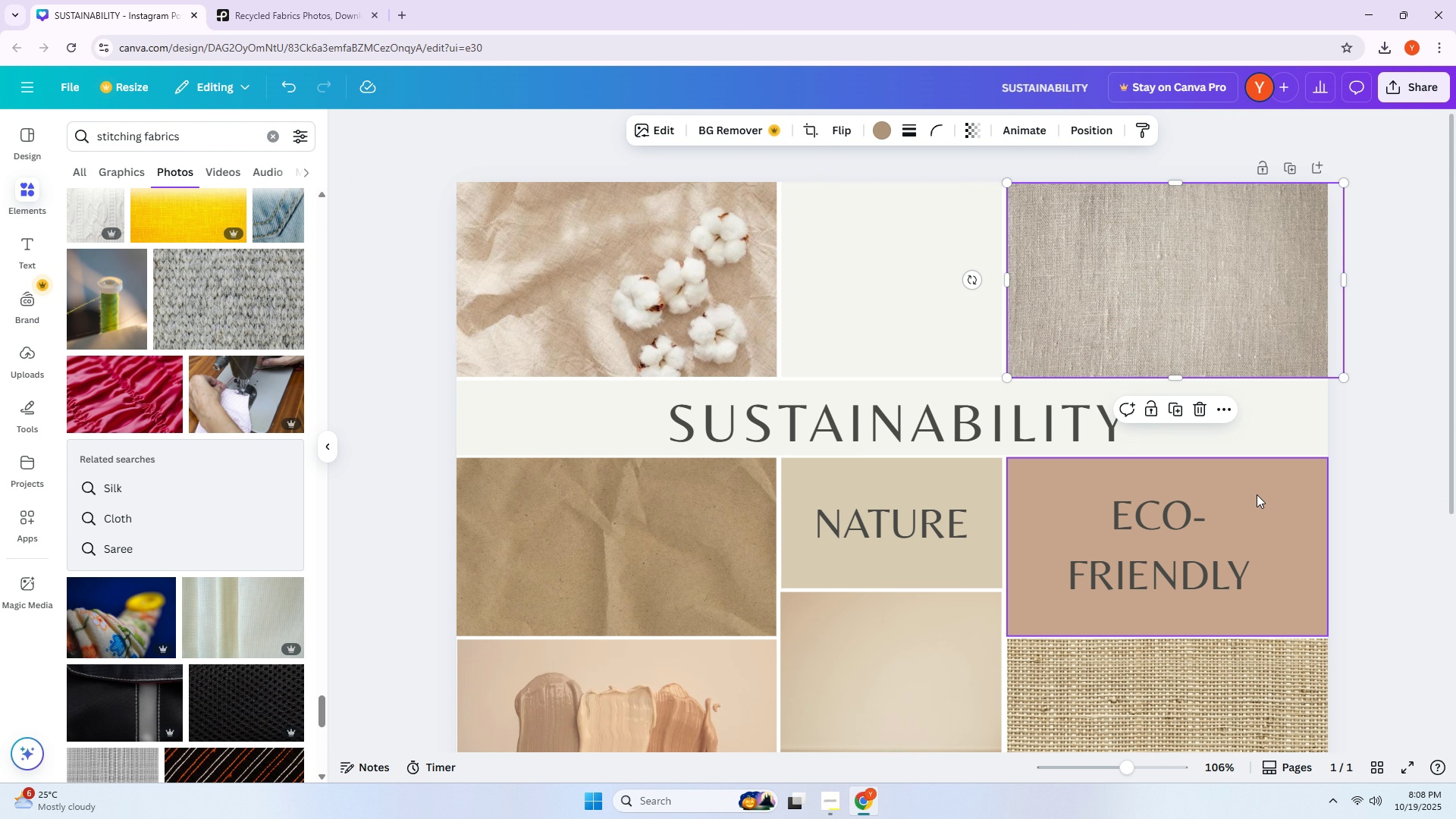 
hold_key(key=ControlLeft, duration=1.5)
 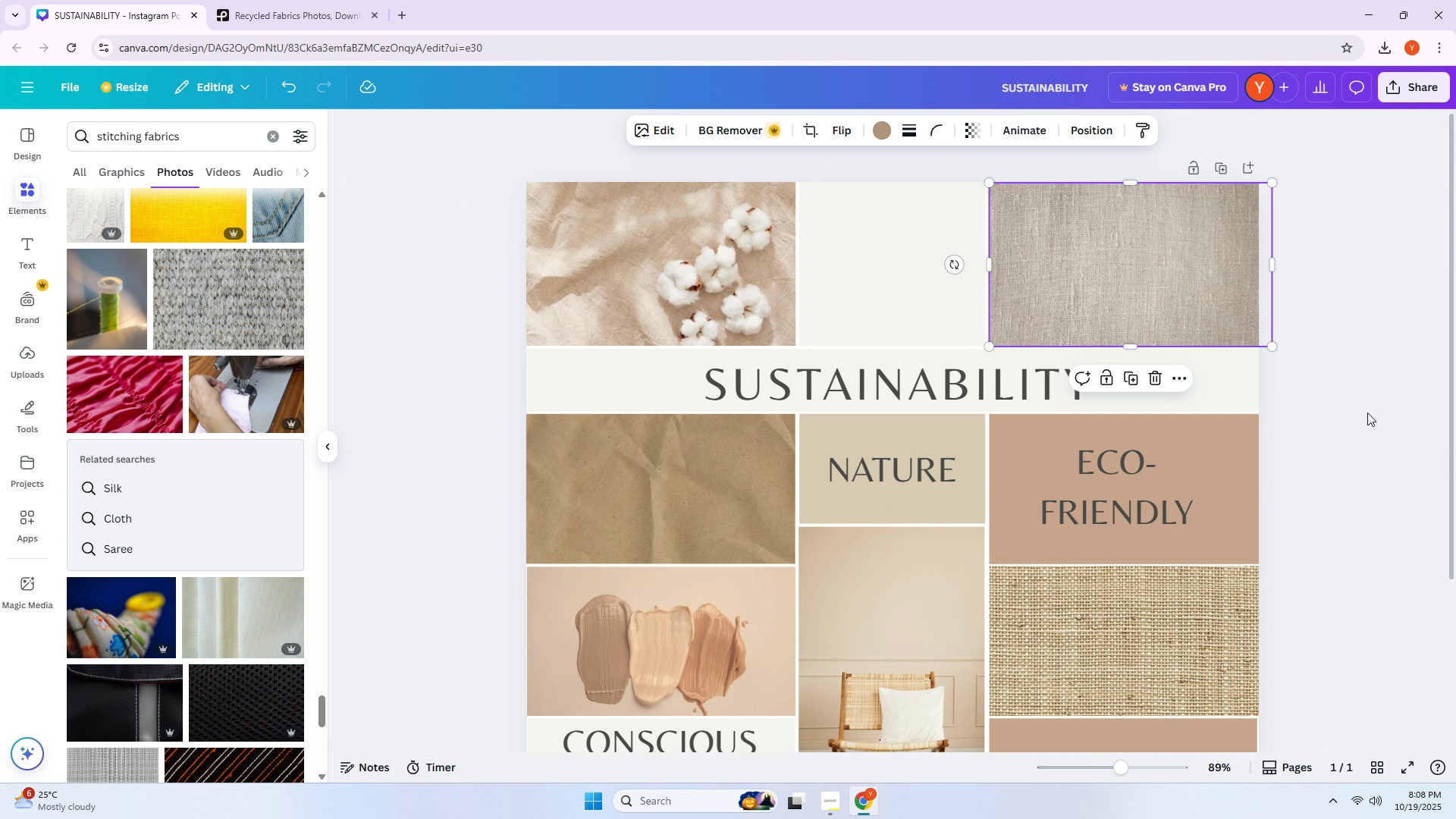 
hold_key(key=ControlLeft, duration=0.47)
scroll: coordinate [1257, 494], scroll_direction: down, amount: 1.0
 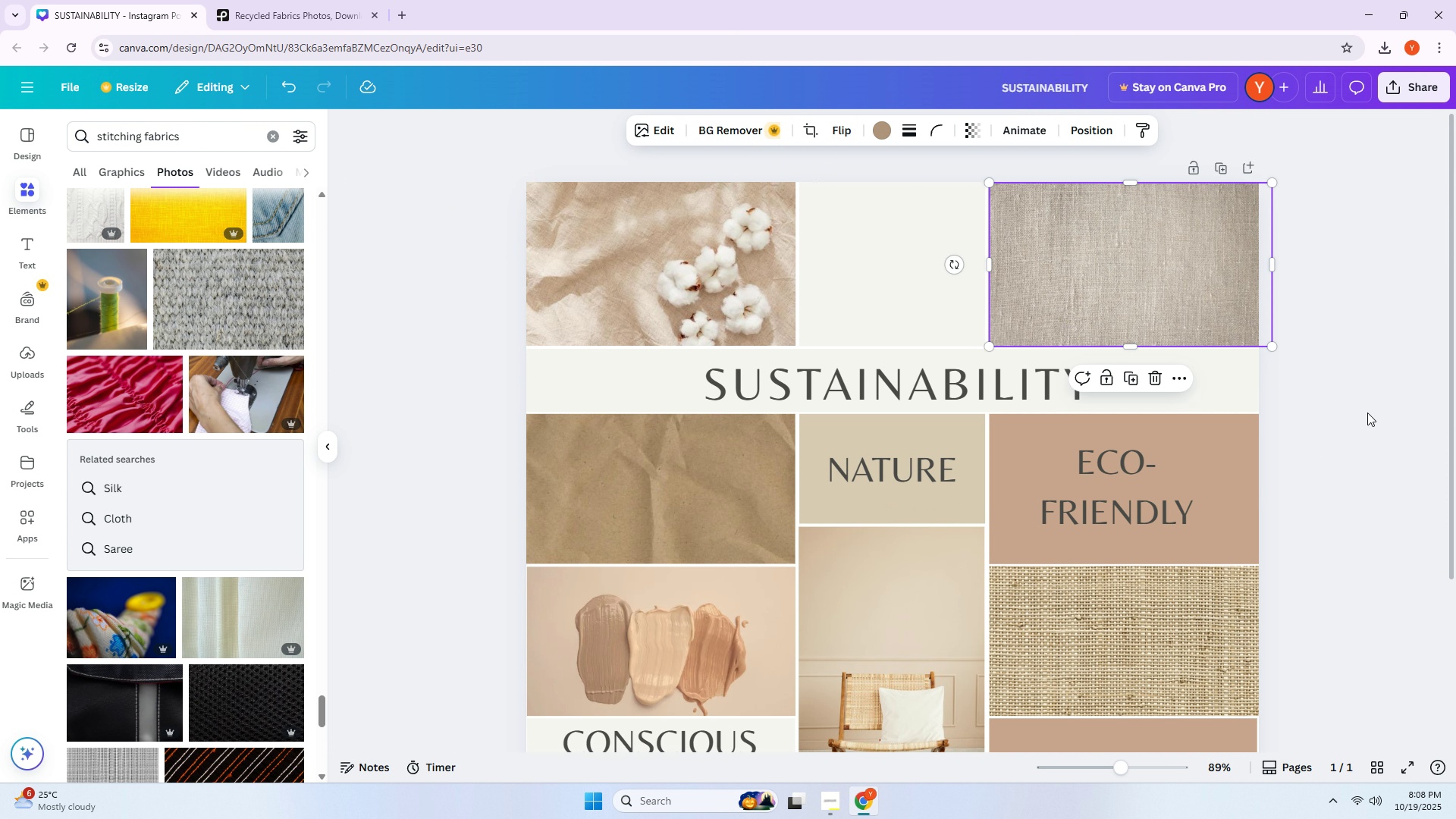 
left_click([1367, 413])
 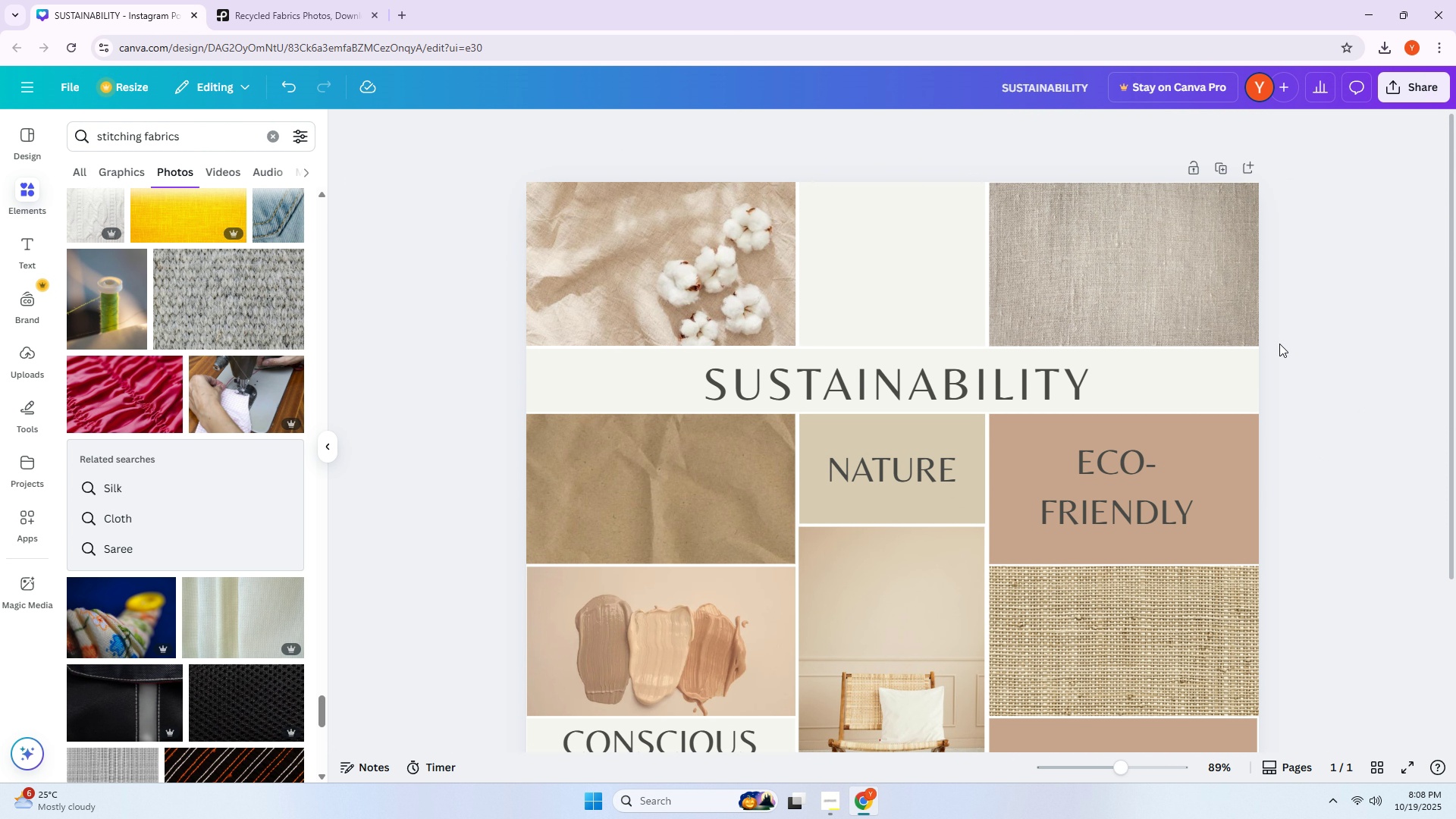 
left_click([1240, 284])
 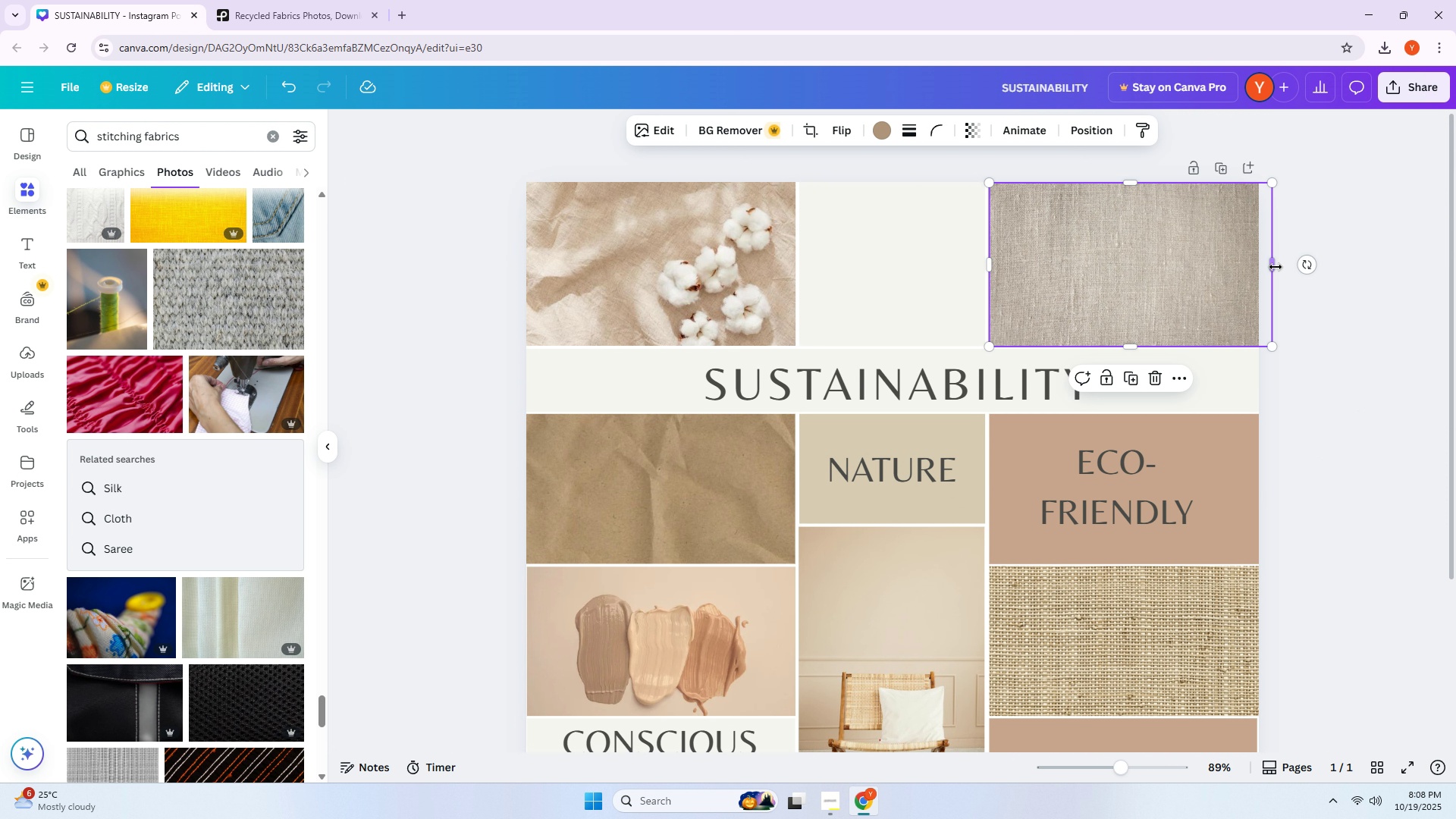 
left_click_drag(start_coordinate=[1272, 267], to_coordinate=[1260, 267])
 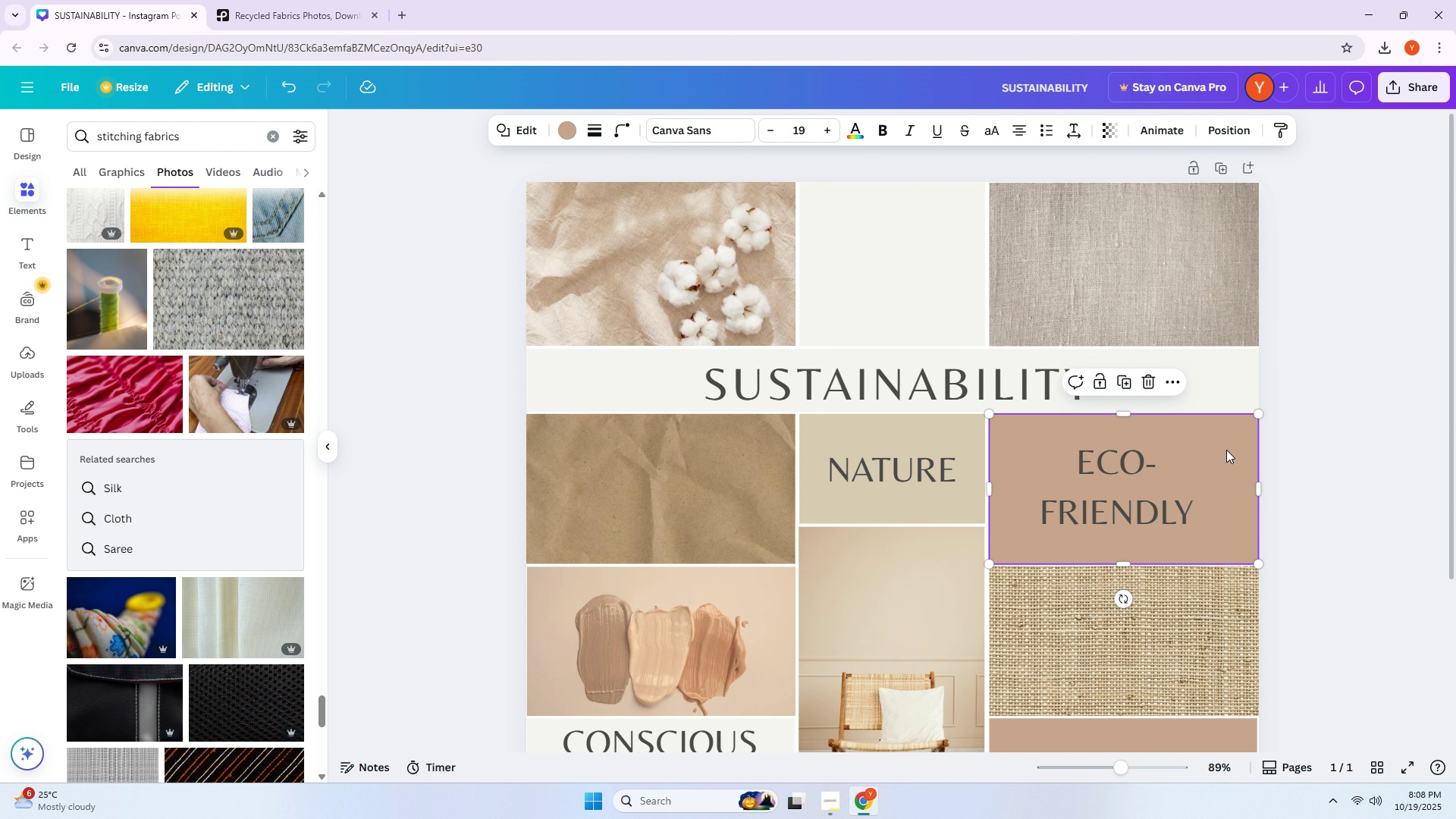 
left_click([1226, 450])
 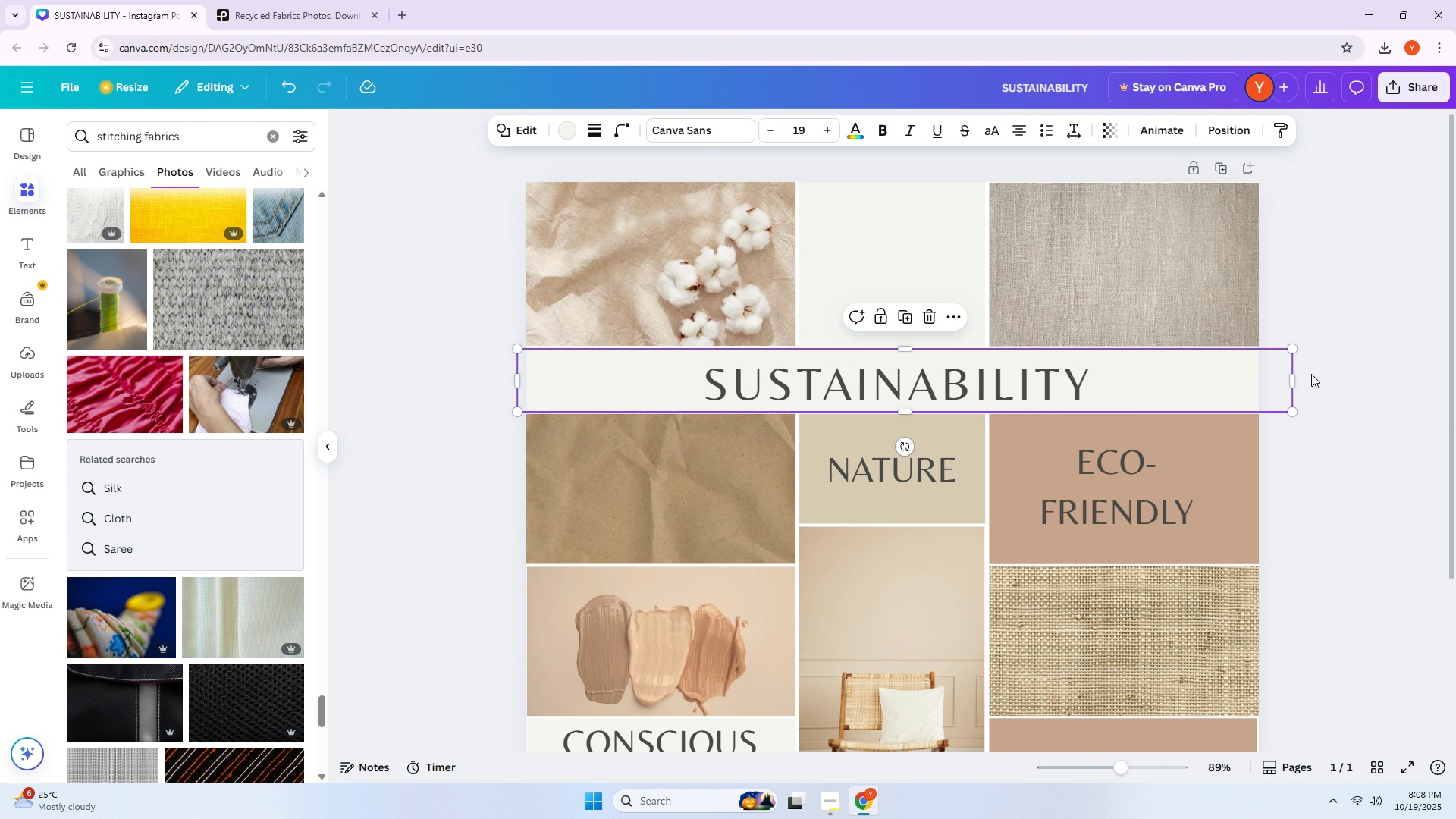 
left_click_drag(start_coordinate=[1291, 377], to_coordinate=[1260, 380])
 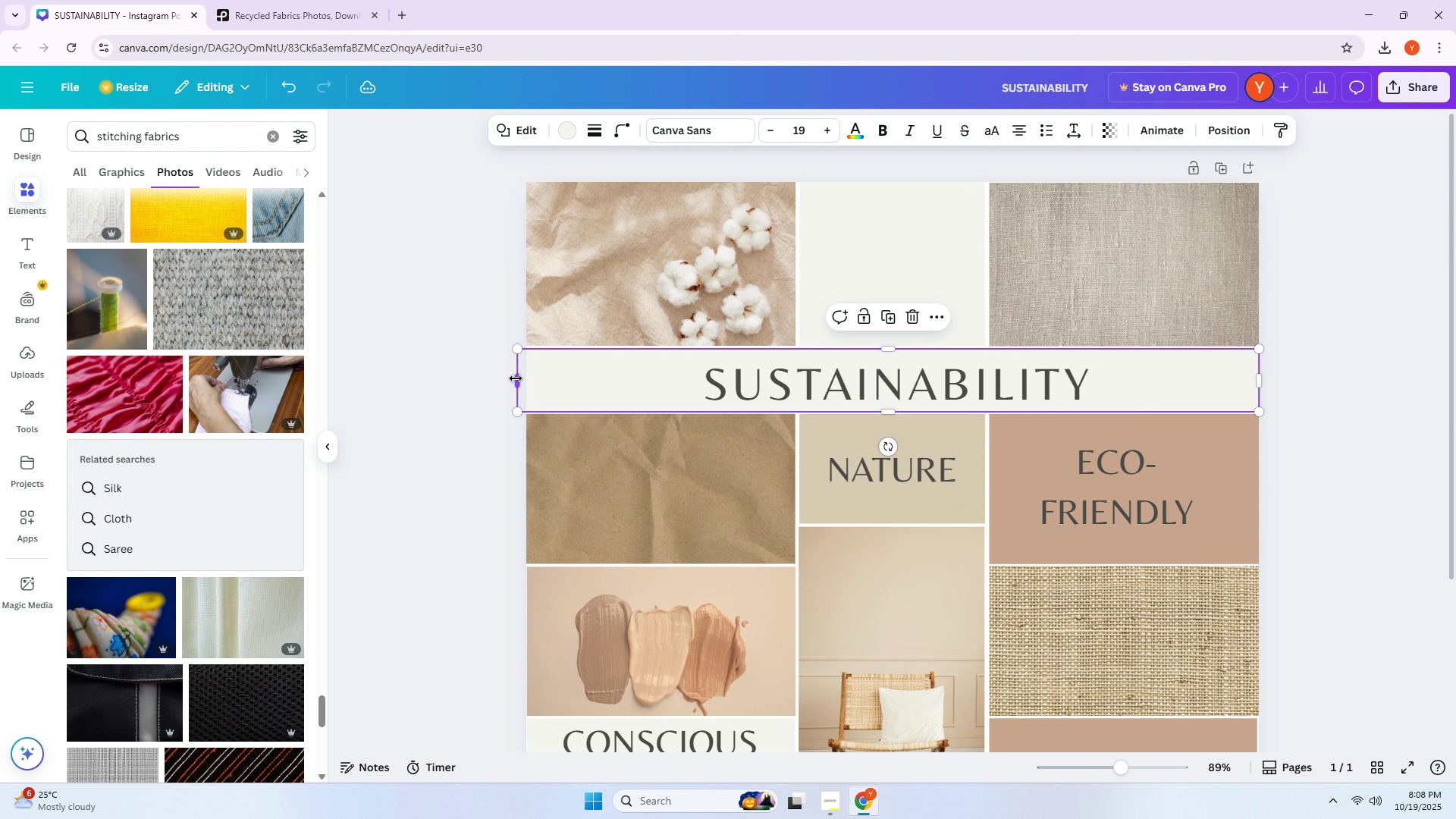 
left_click_drag(start_coordinate=[516, 378], to_coordinate=[524, 378])
 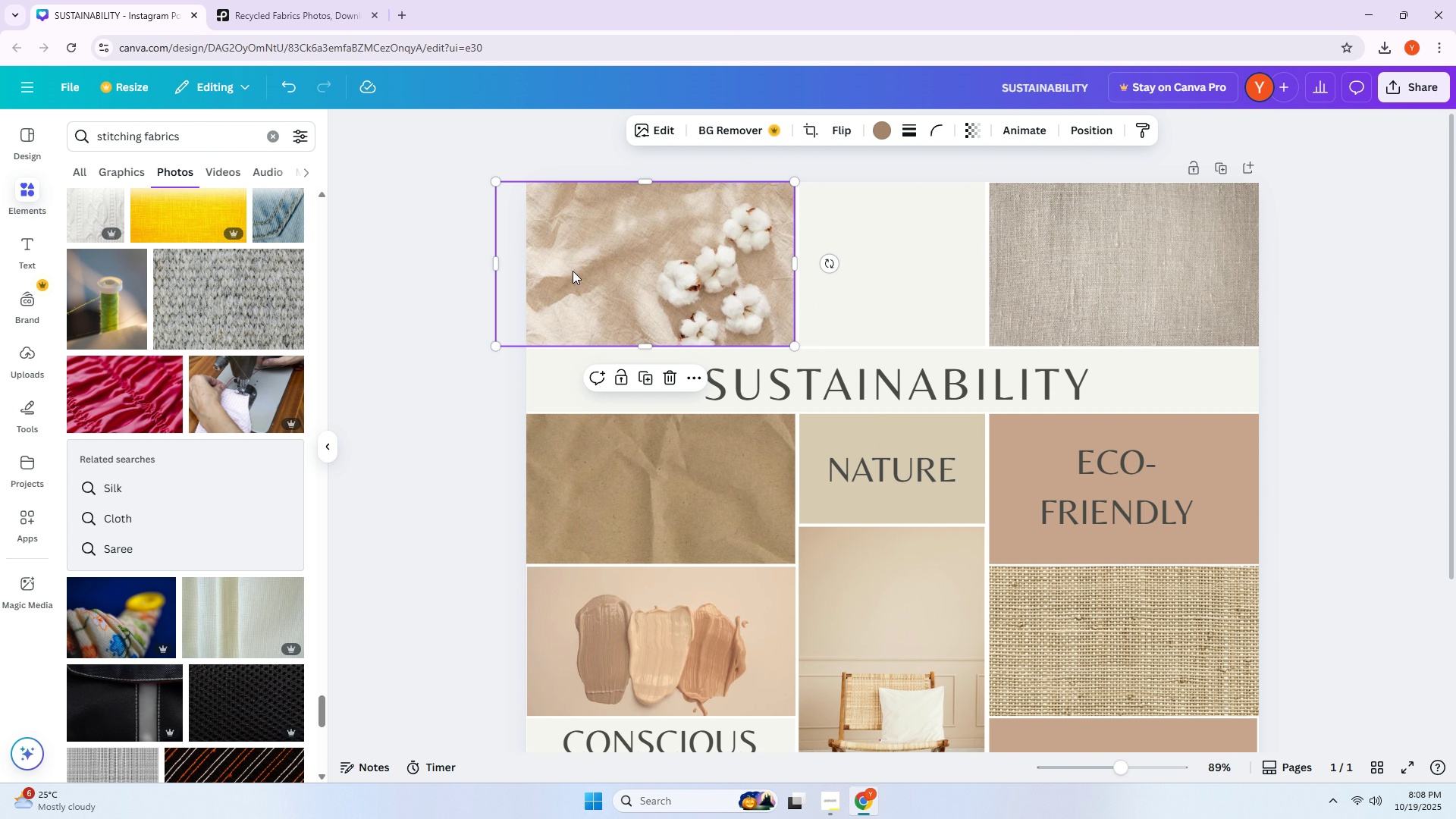 
left_click([573, 271])
 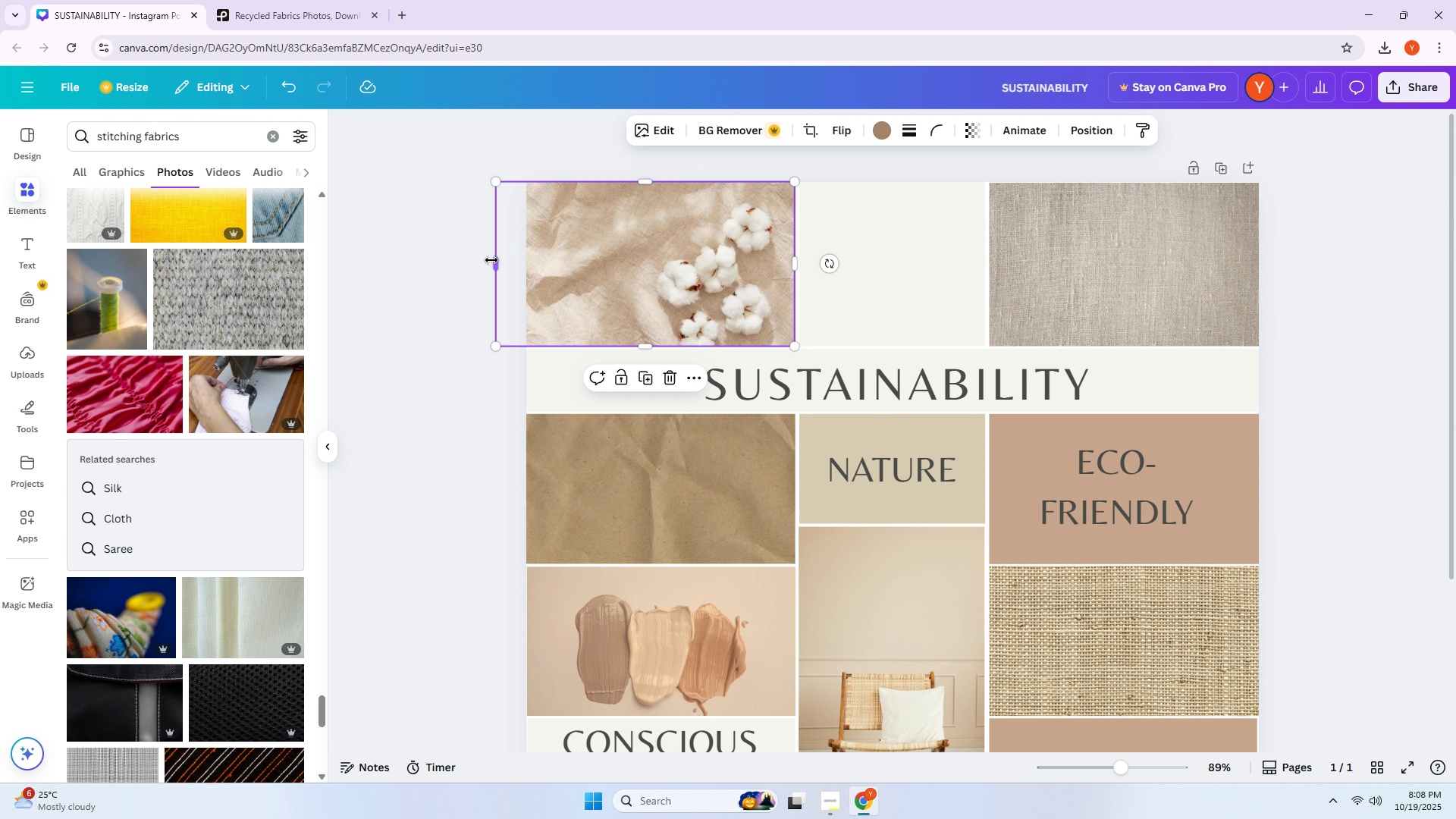 
left_click_drag(start_coordinate=[491, 260], to_coordinate=[522, 262])
 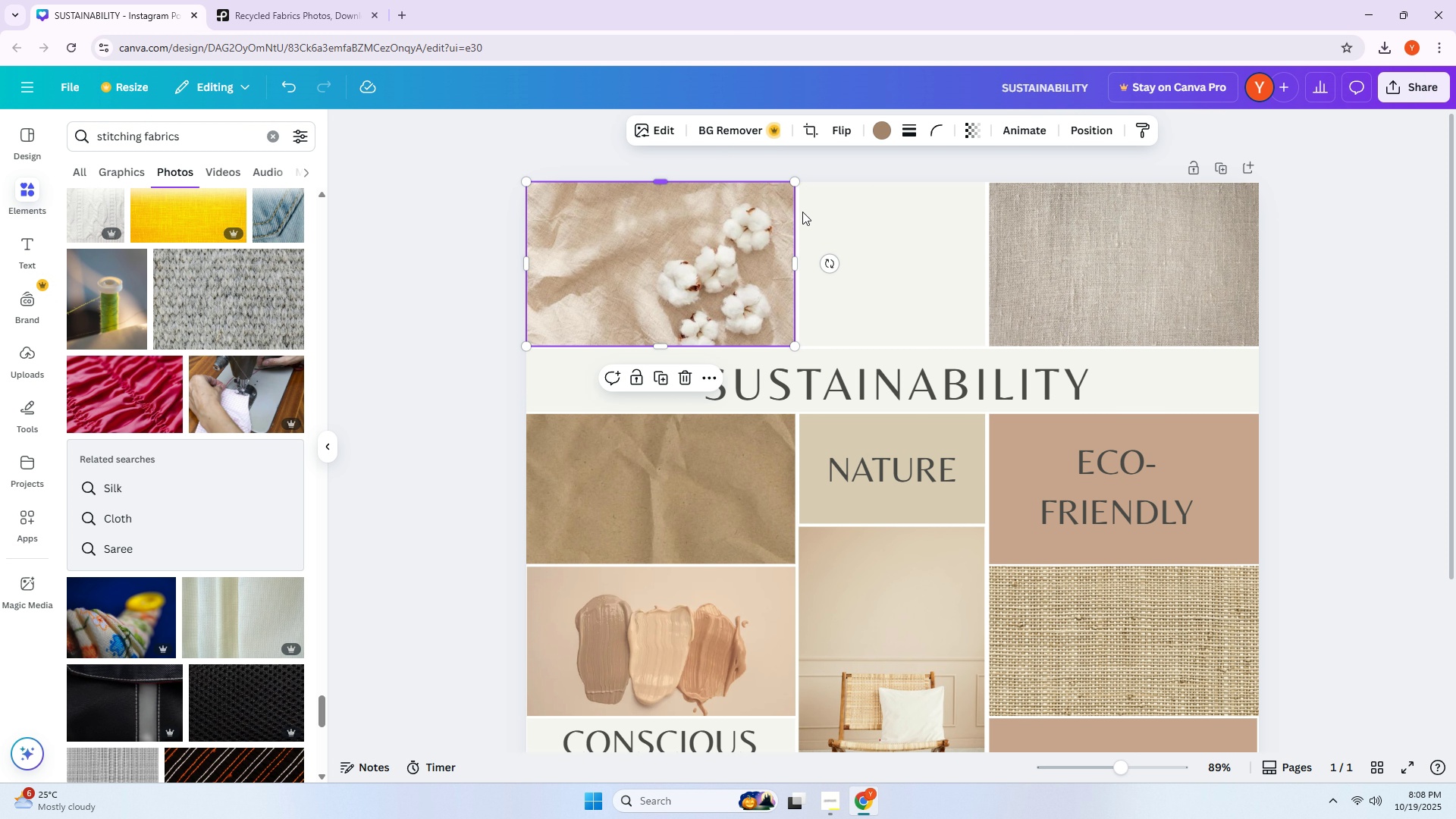 
hold_key(key=ControlLeft, duration=0.58)
scroll: coordinate [1103, 392], scroll_direction: down, amount: 4.0
 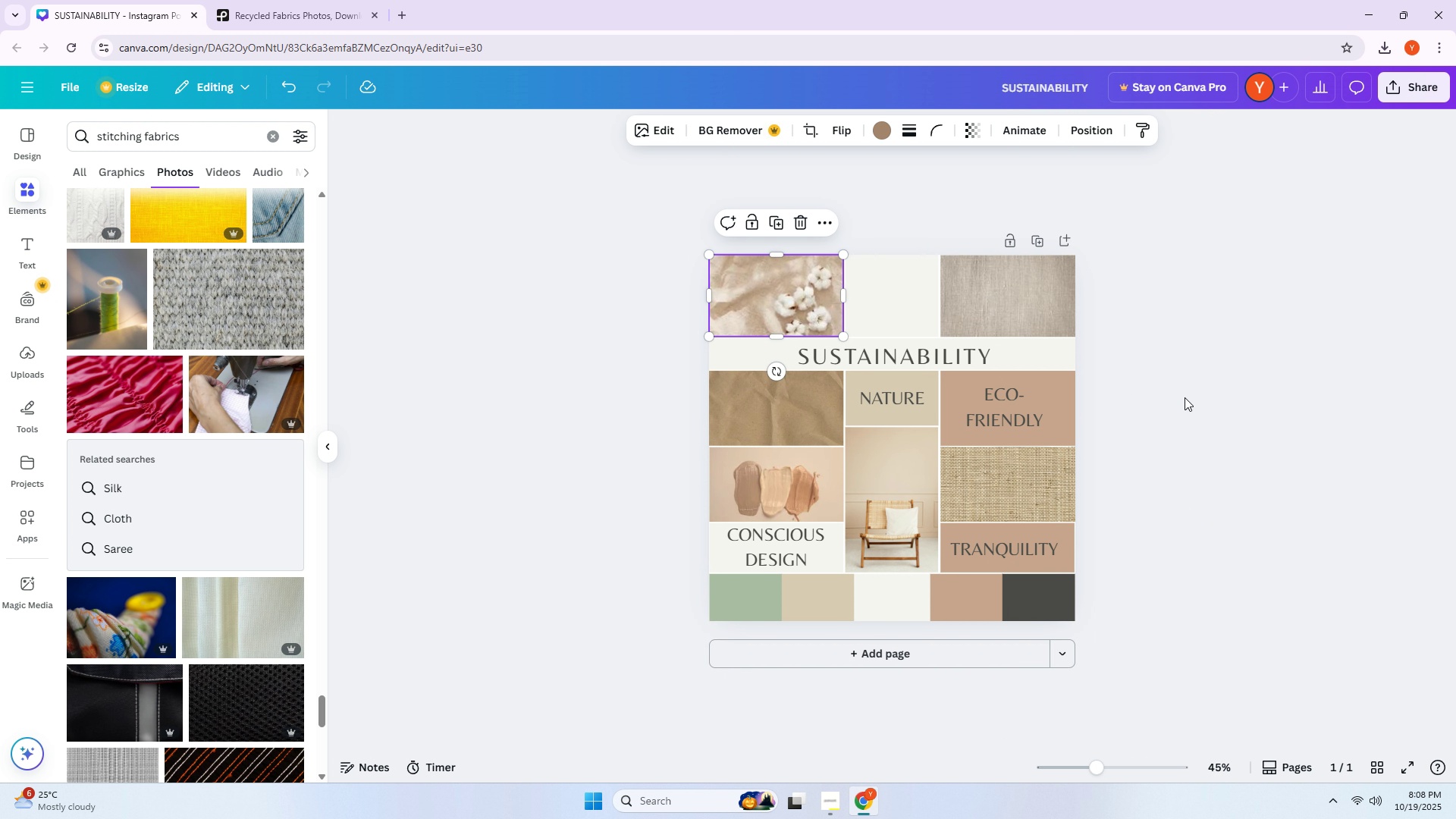 
left_click([1185, 397])
 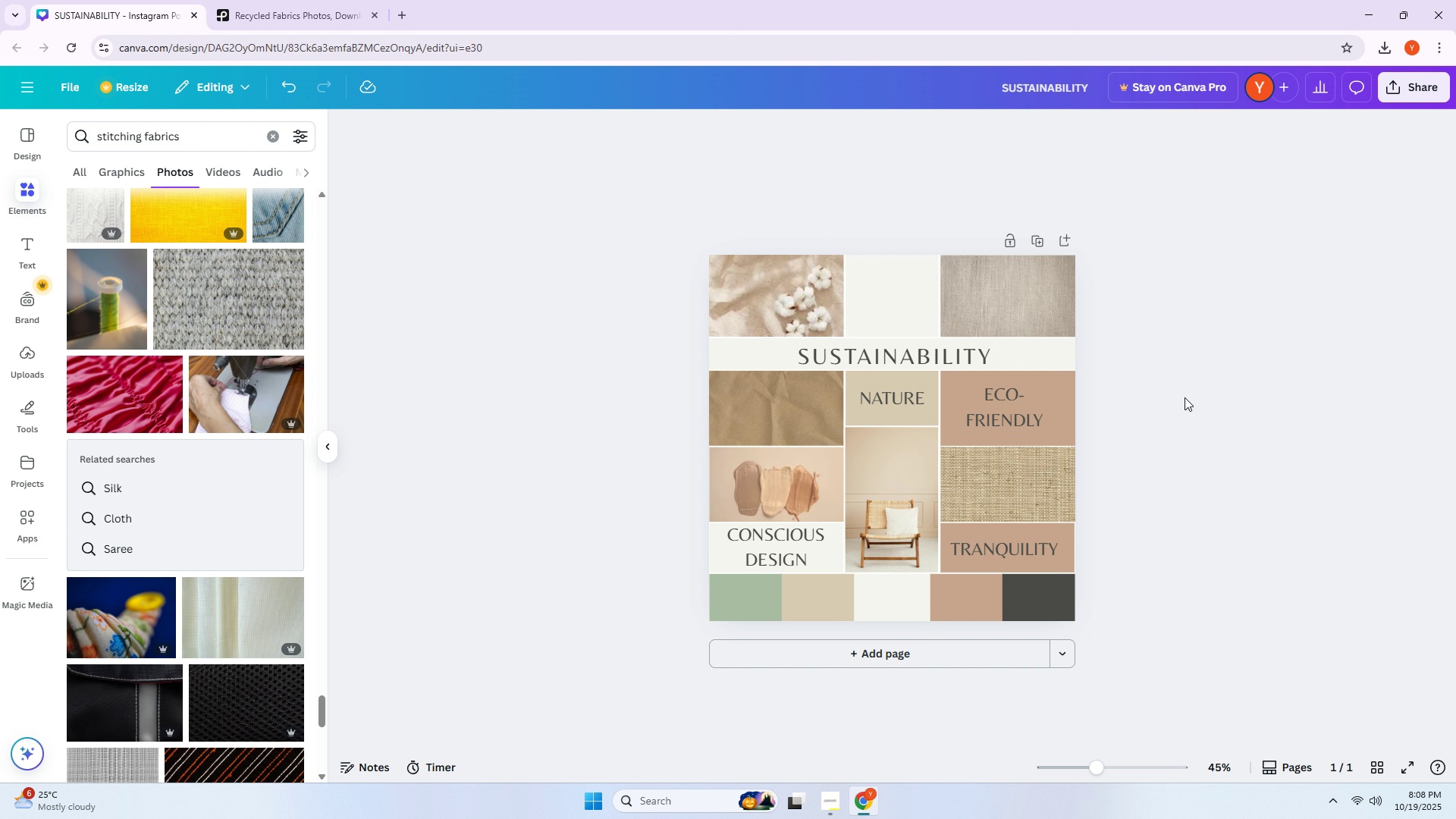 
hold_key(key=ControlLeft, duration=1.39)
scroll: coordinate [1185, 397], scroll_direction: up, amount: 2.0
 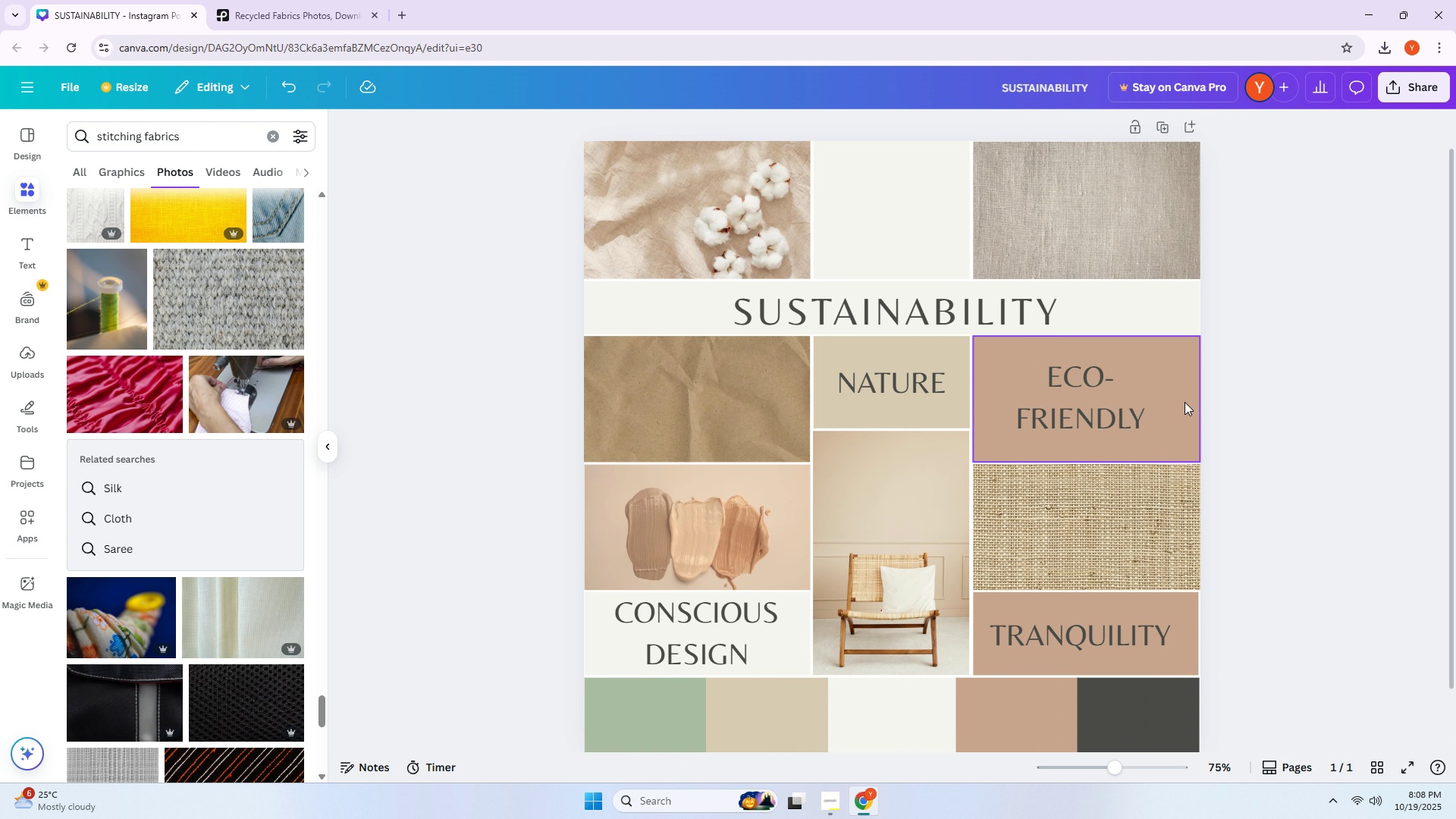 
hold_key(key=ControlLeft, duration=1.54)
scroll: coordinate [1185, 402], scroll_direction: down, amount: 1.0
 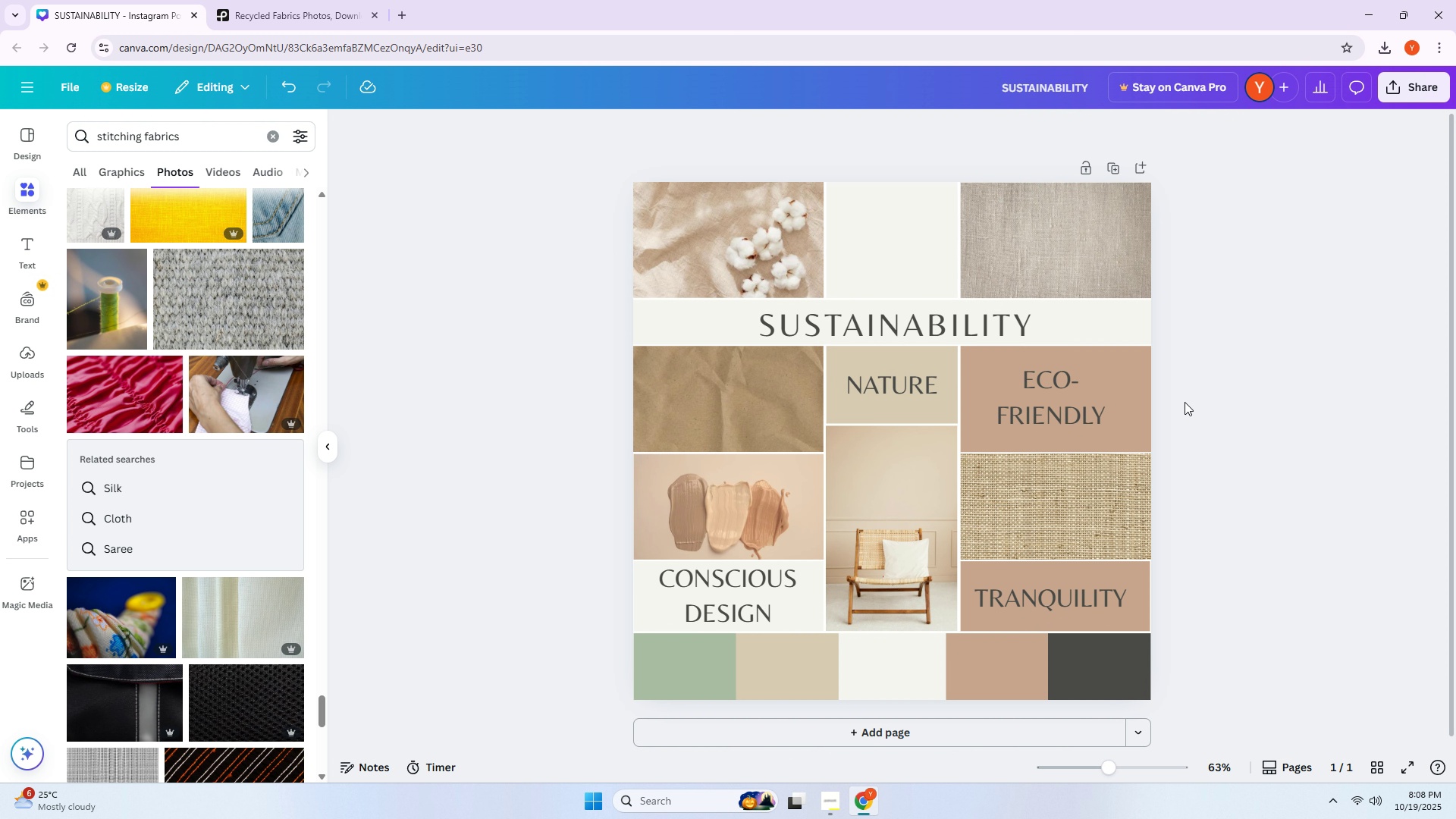 
hold_key(key=ControlLeft, duration=1.51)
 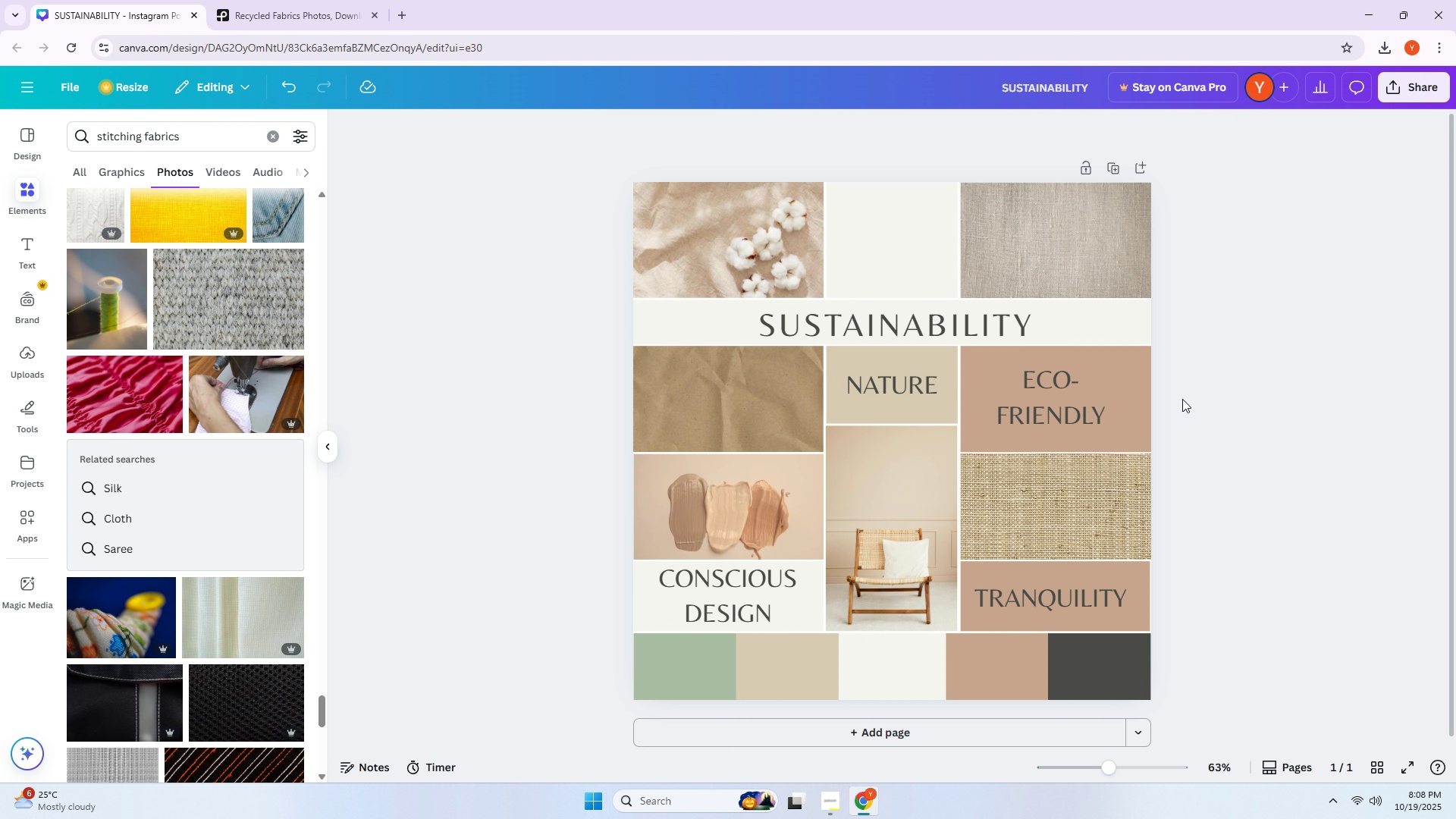 
hold_key(key=ControlLeft, duration=1.51)
 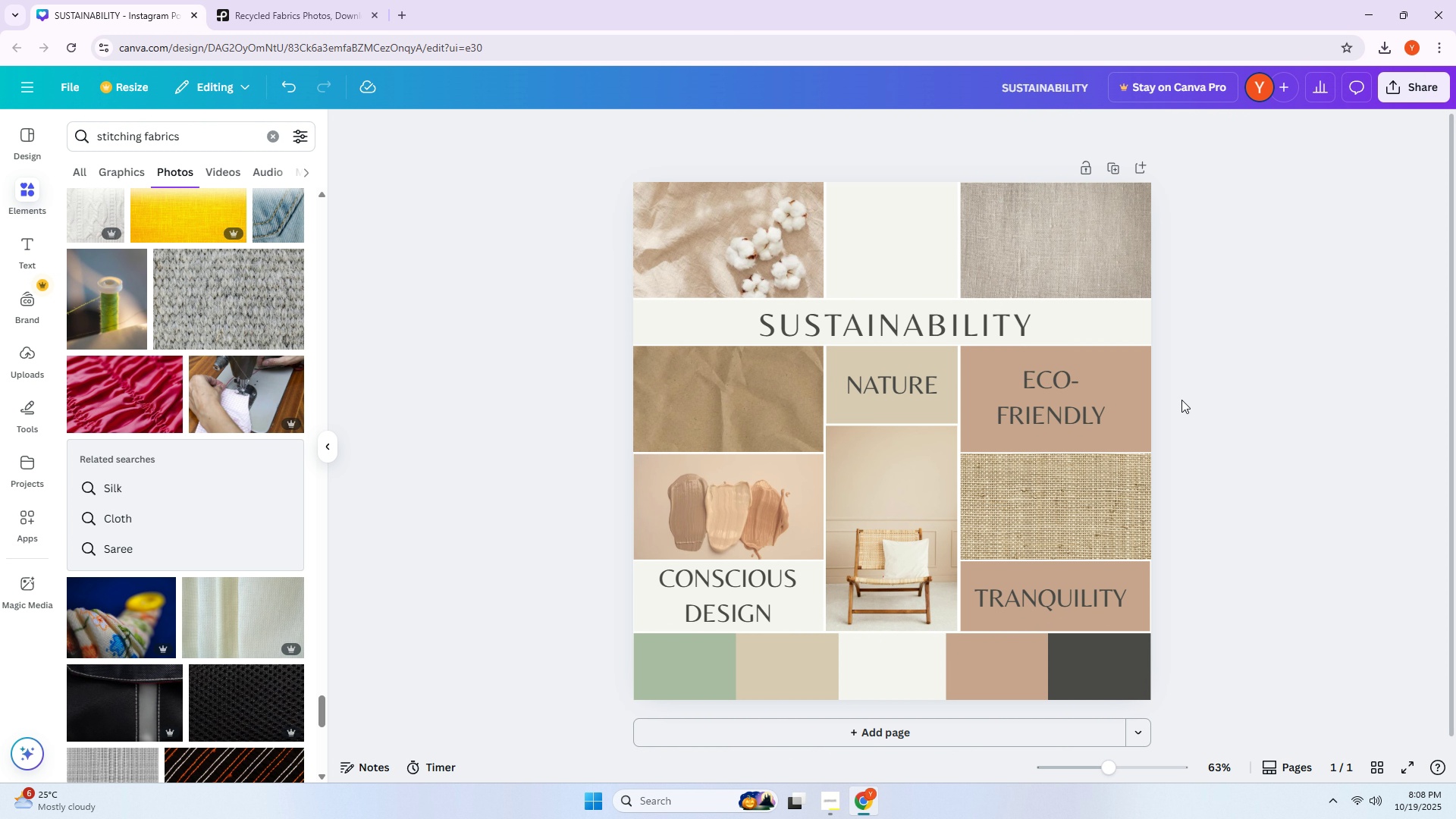 
hold_key(key=ControlLeft, duration=1.53)
 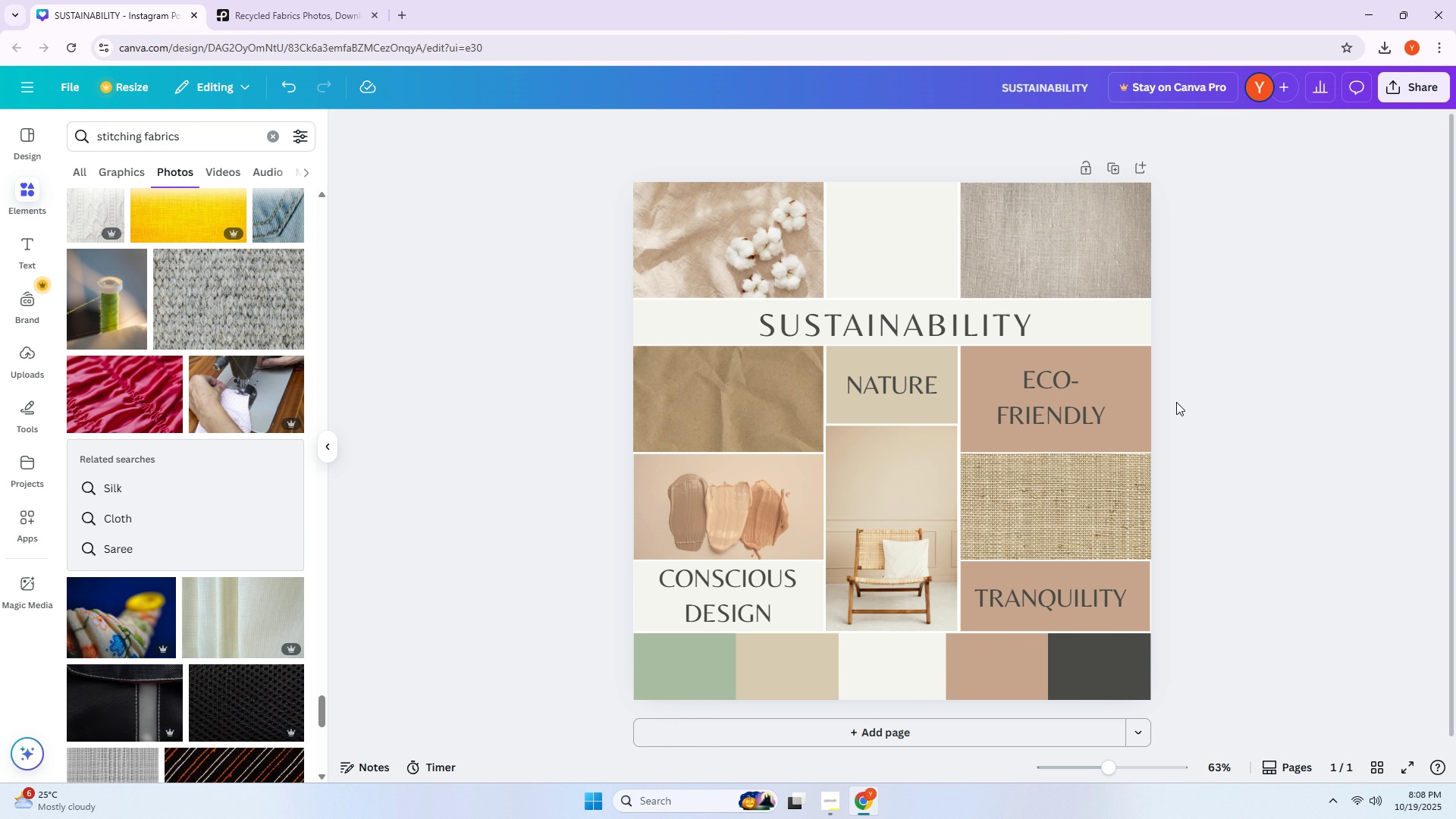 
hold_key(key=ControlLeft, duration=0.6)
 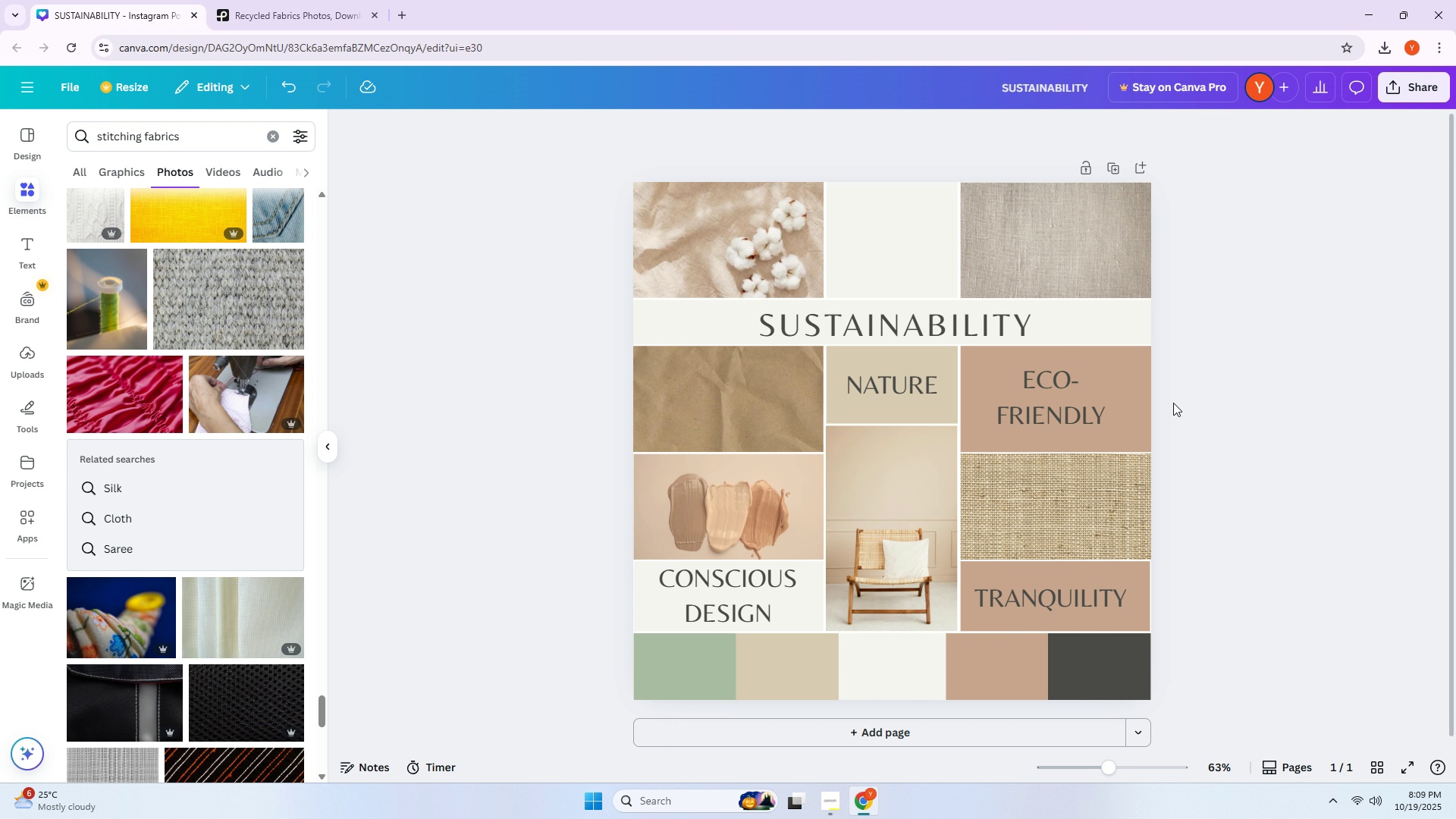 
key(Control+ControlLeft)
 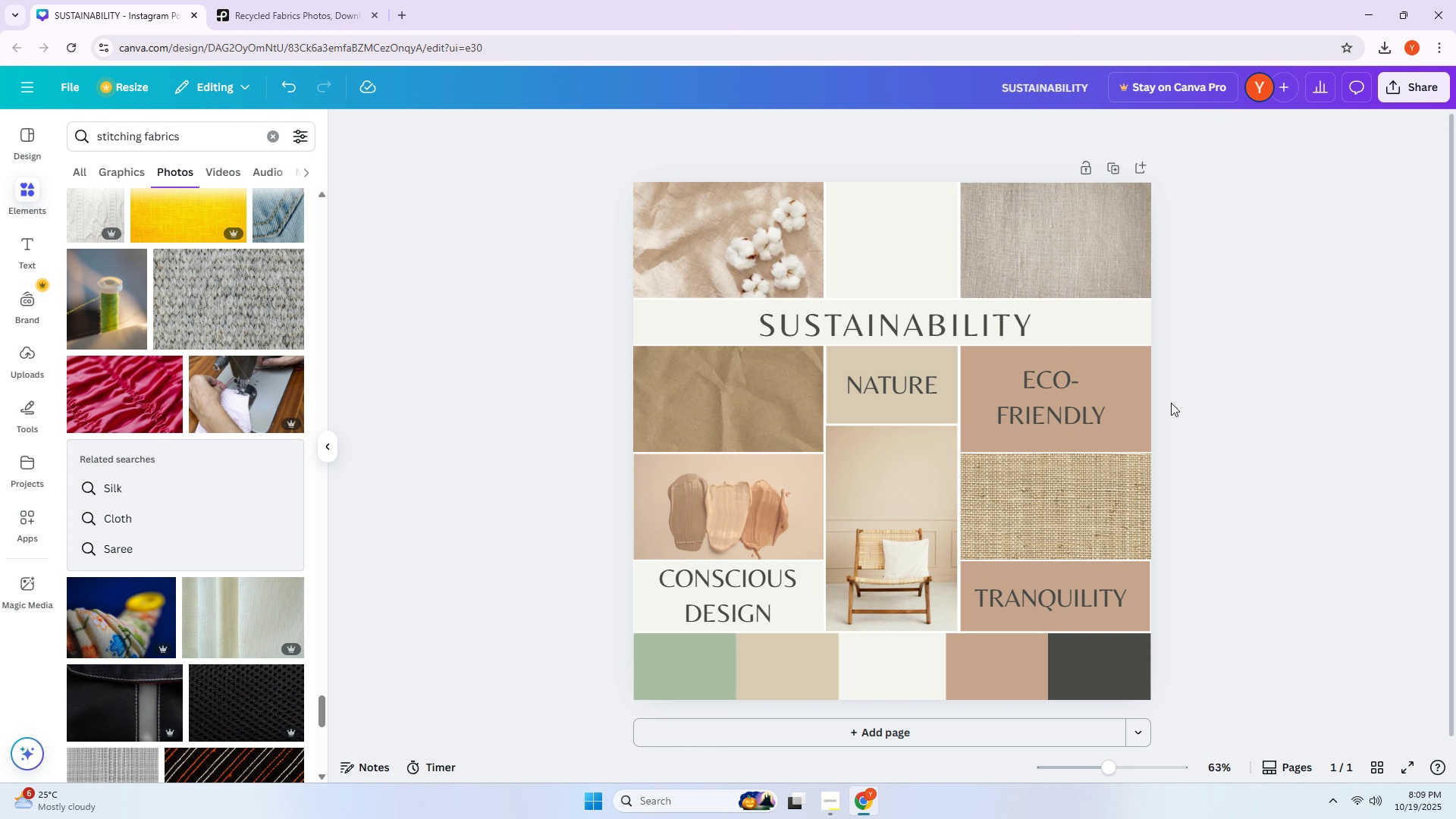 
key(Alt+AltLeft)
 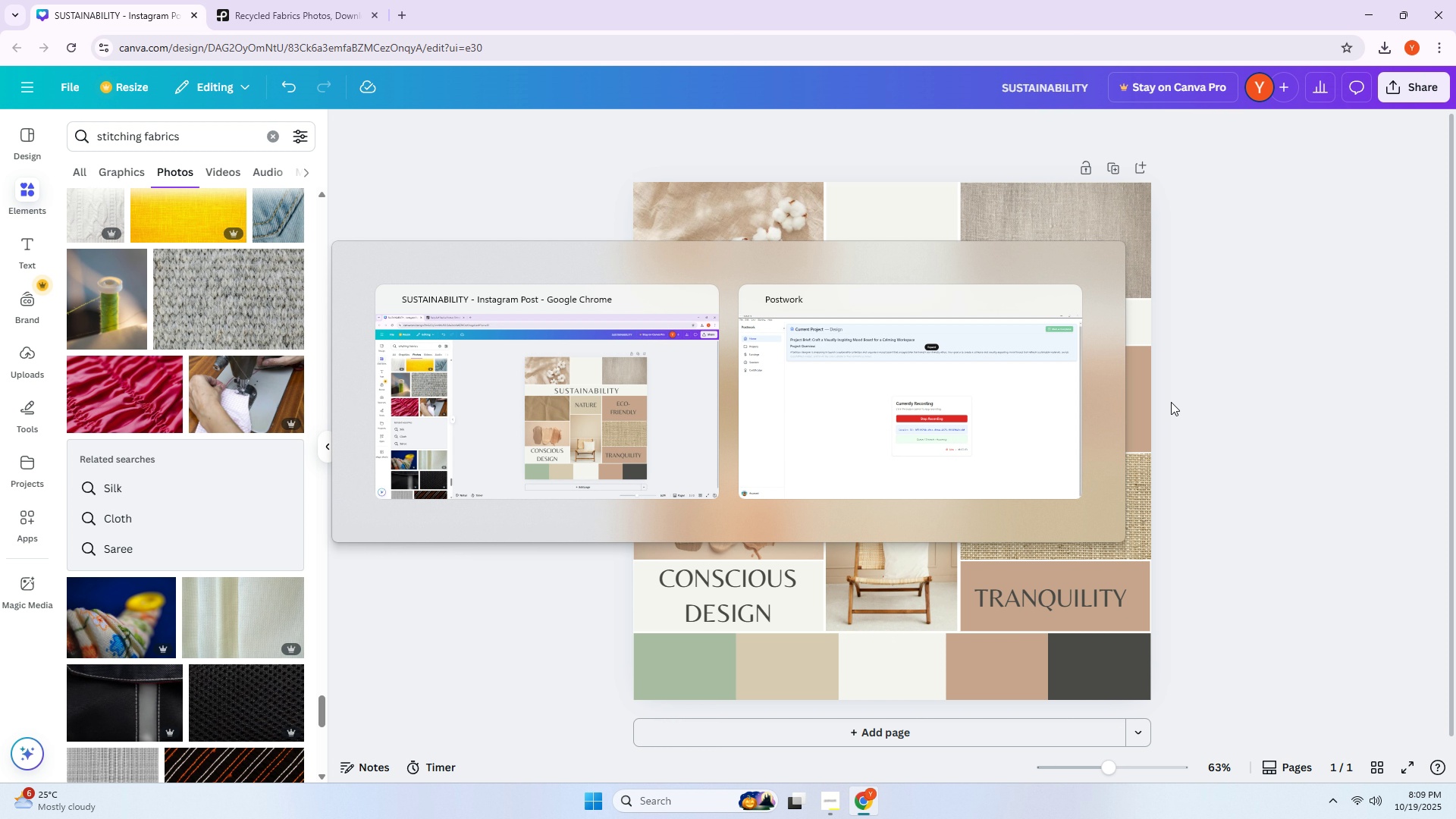 
key(Alt+Tab)